 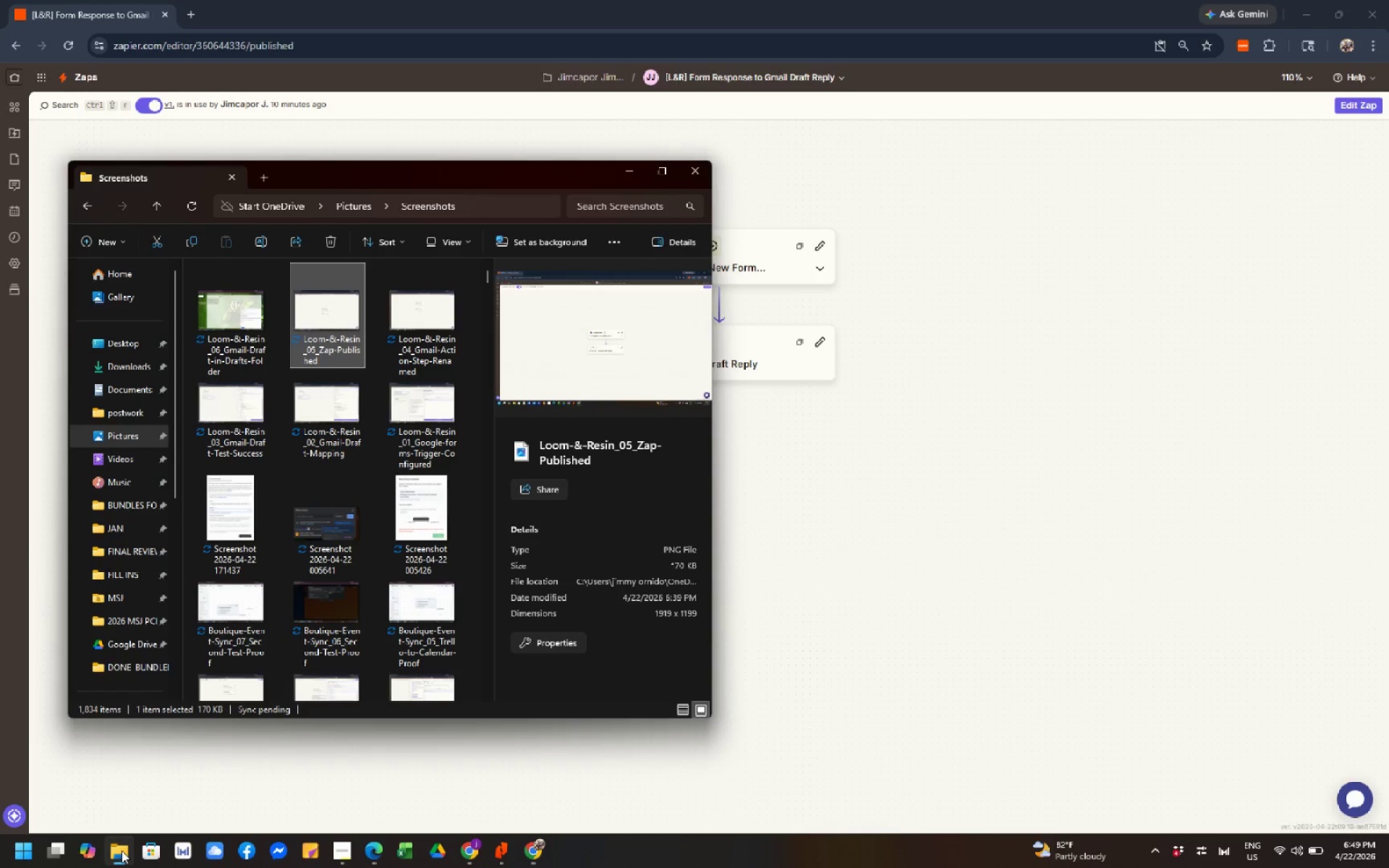 
left_click([127, 417])
 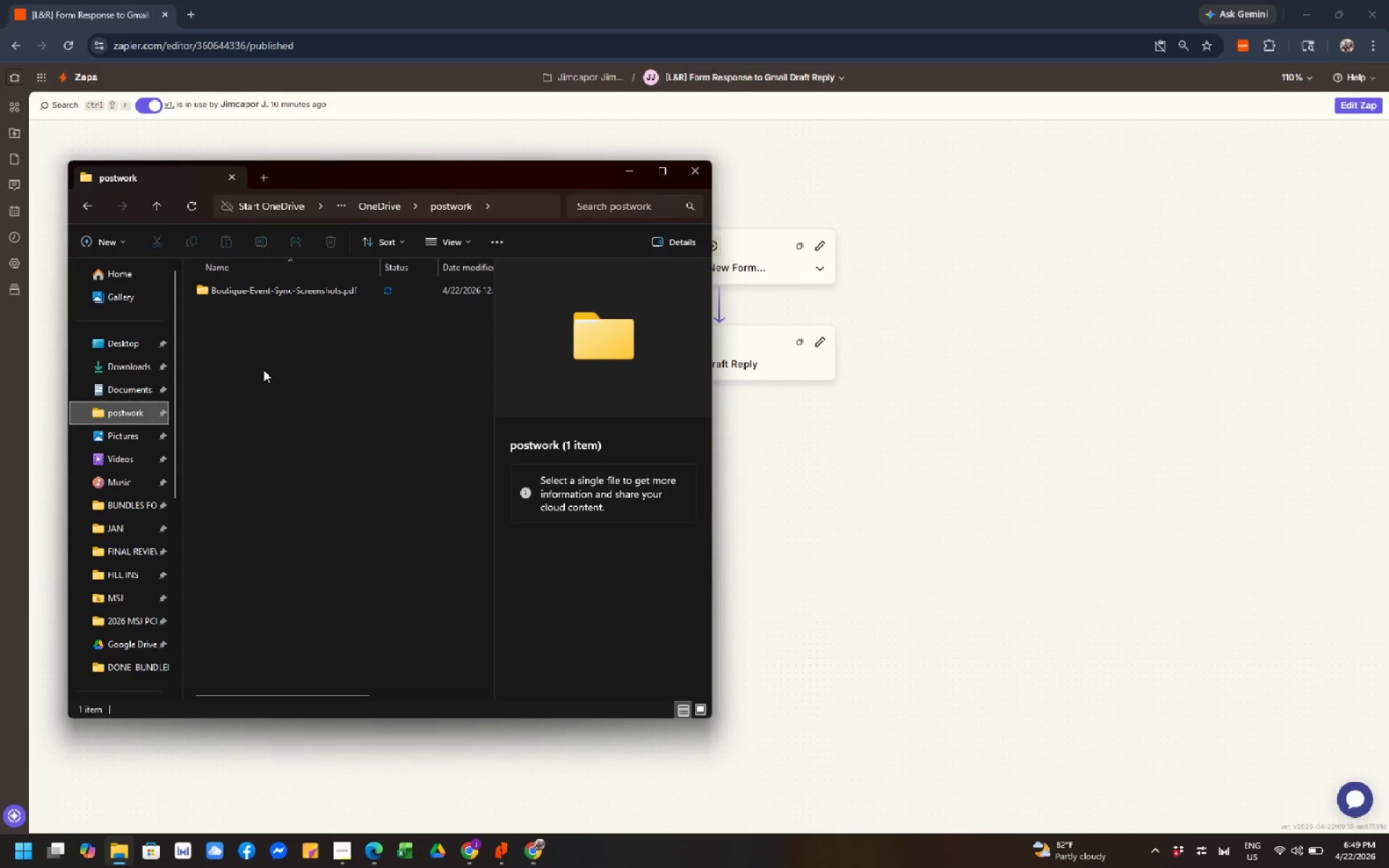 
left_click([271, 373])
 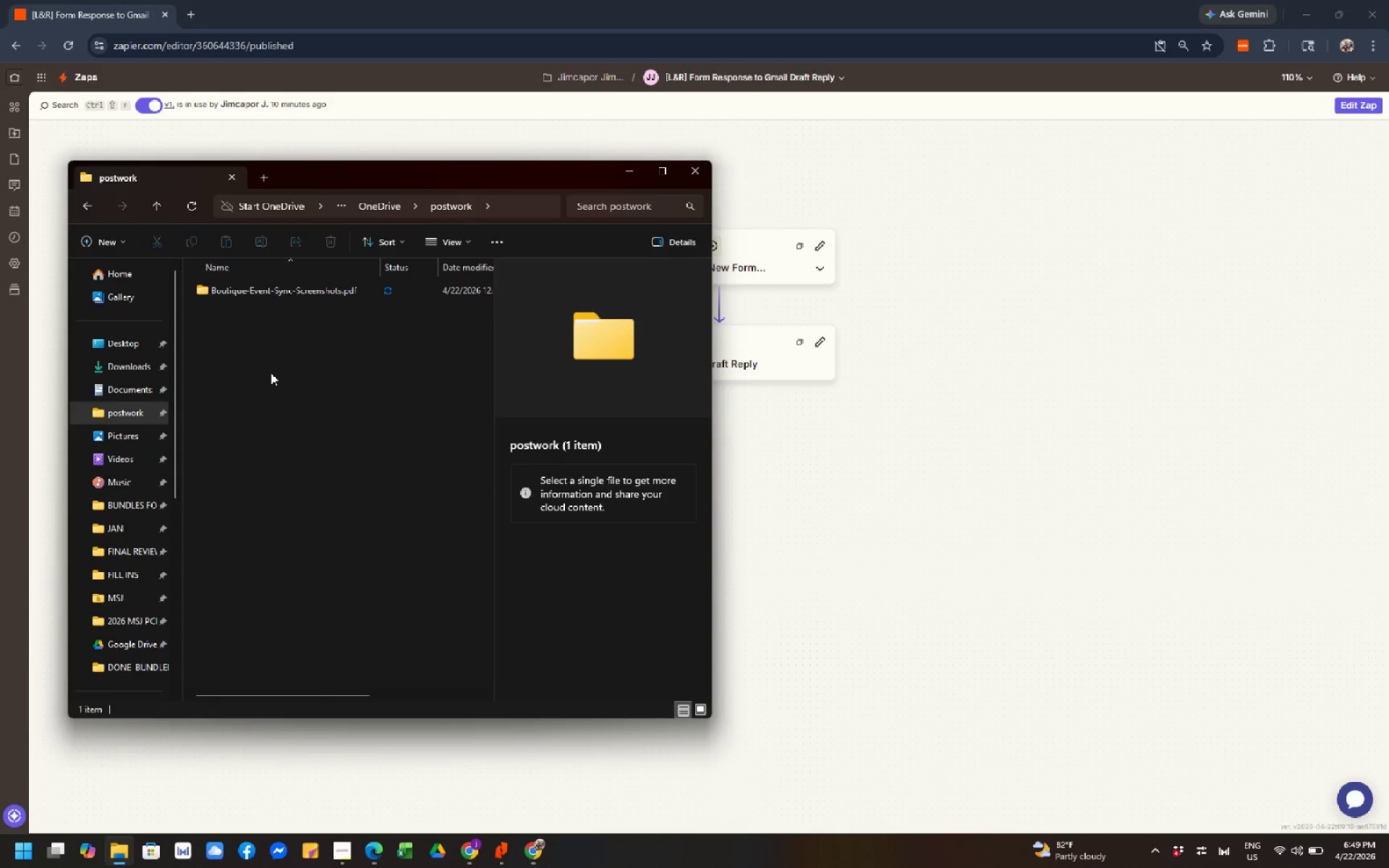 
right_click([271, 373])
 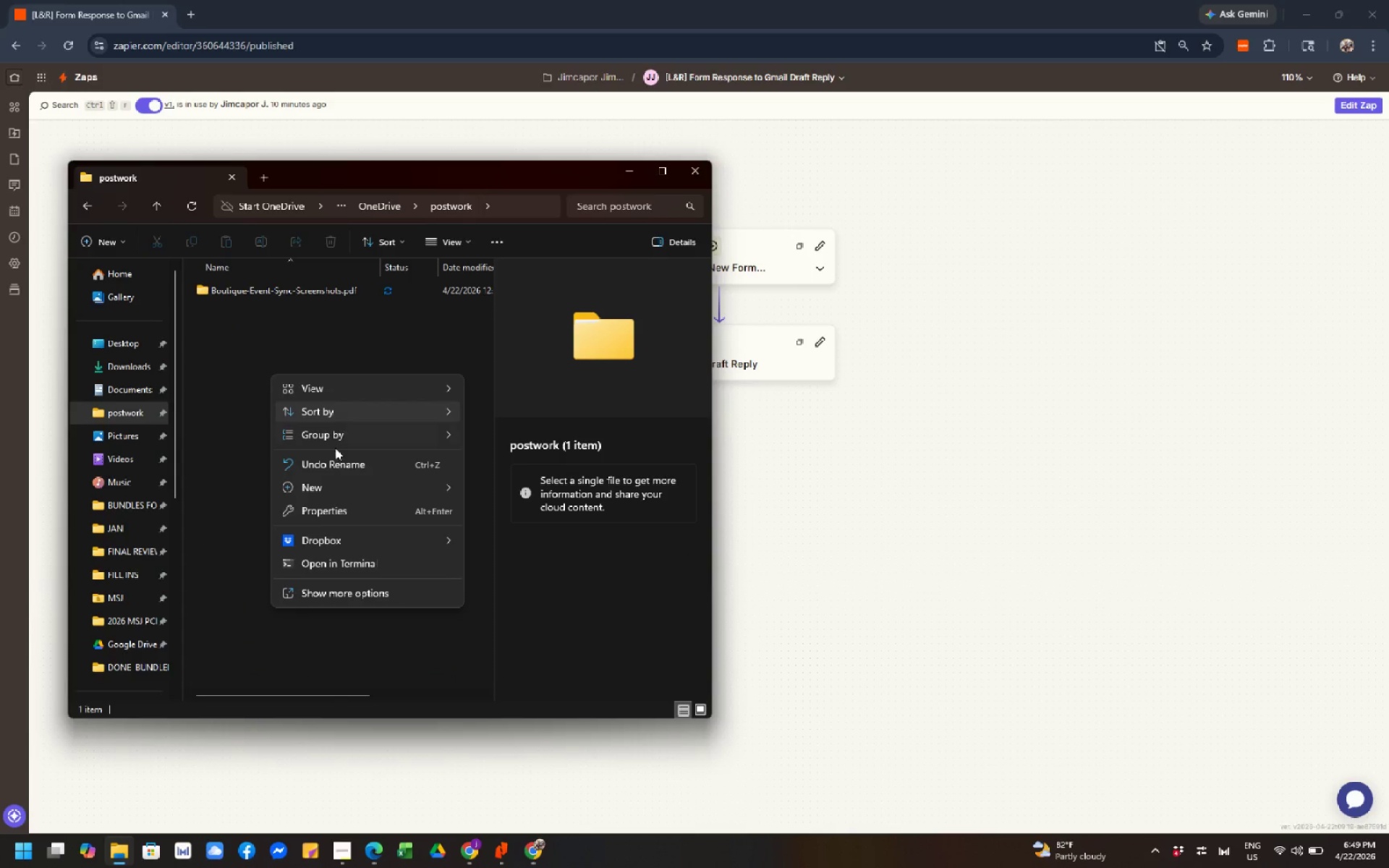 
left_click([323, 485])
 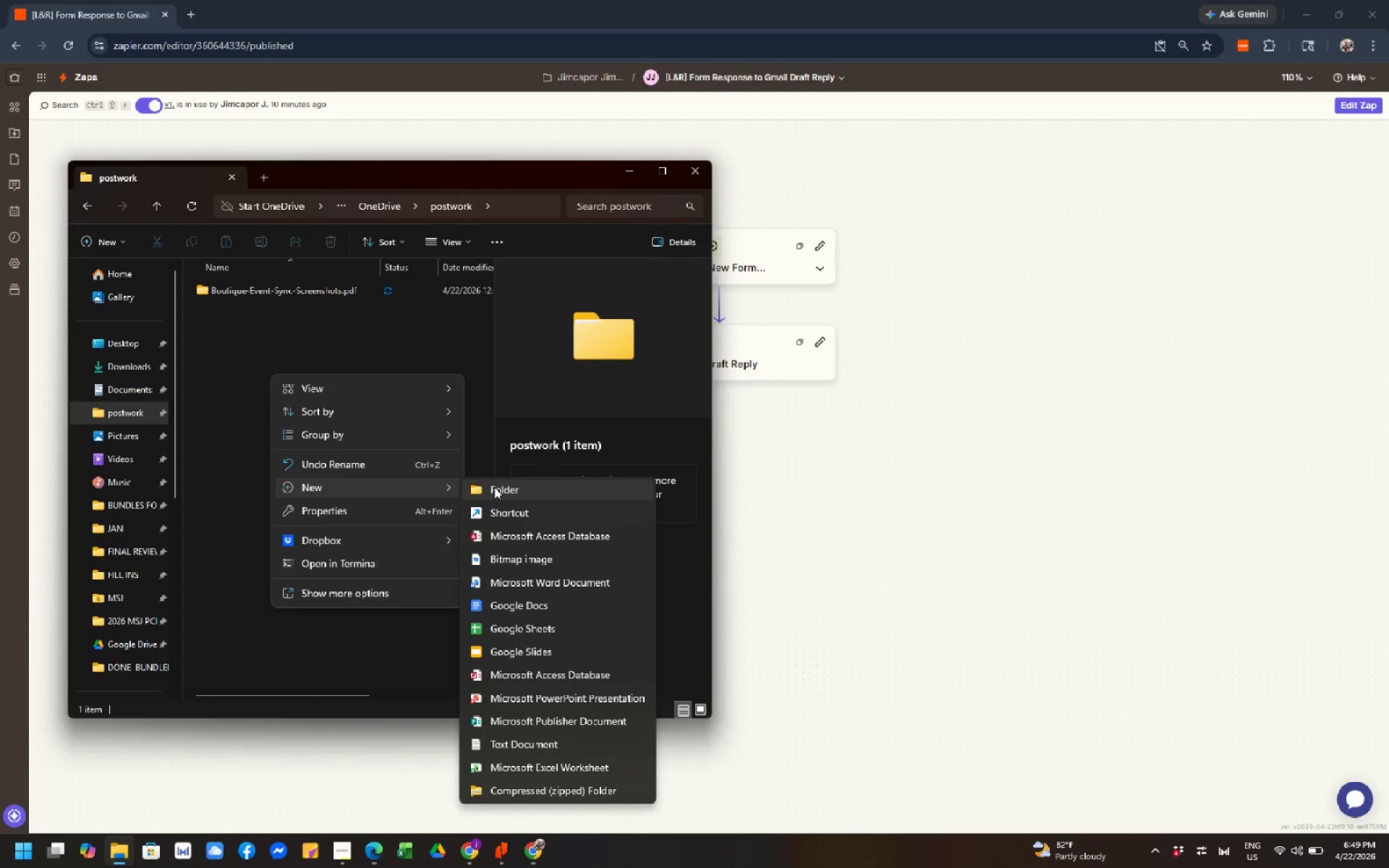 
left_click([498, 487])
 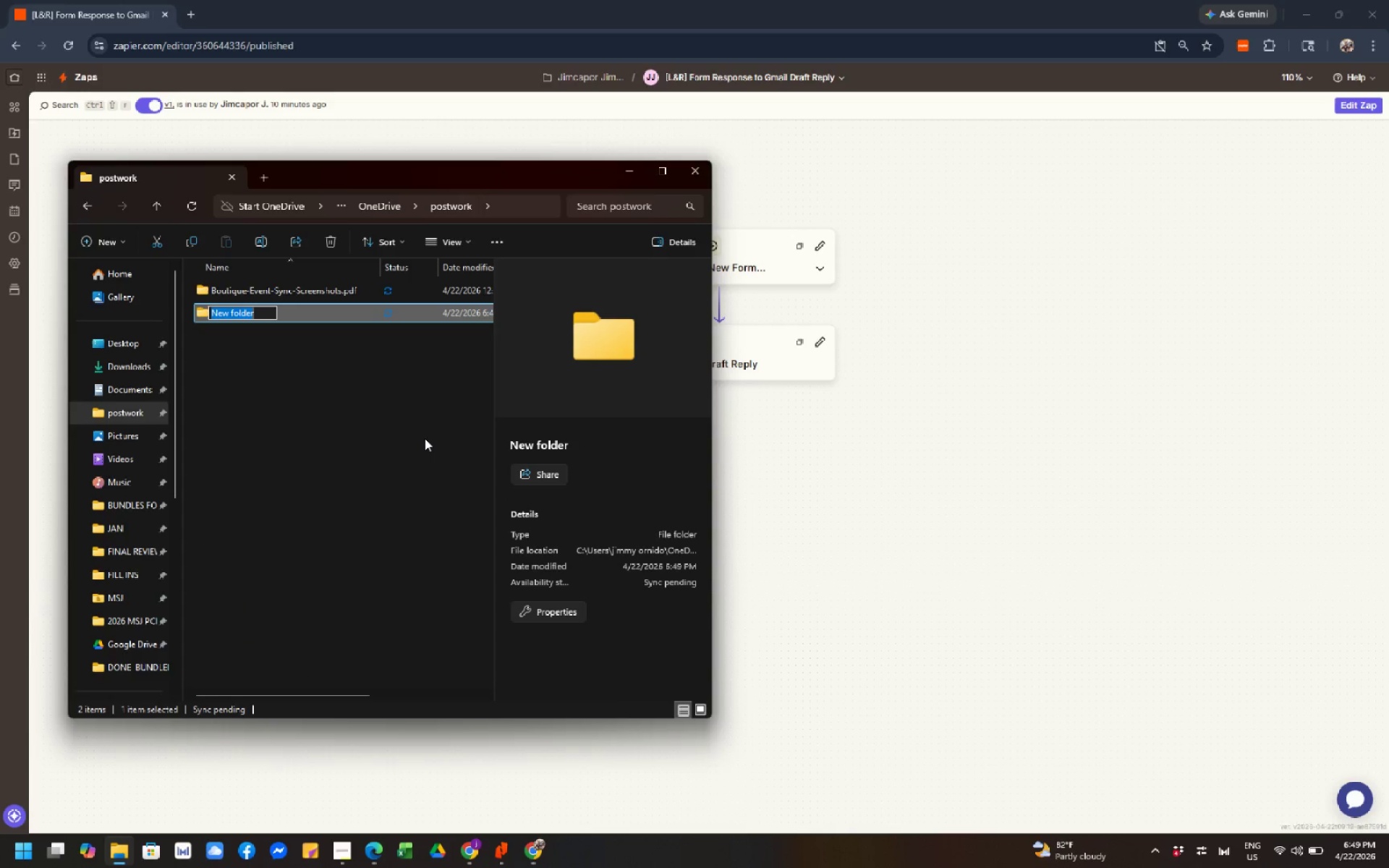 
wait(8.5)
 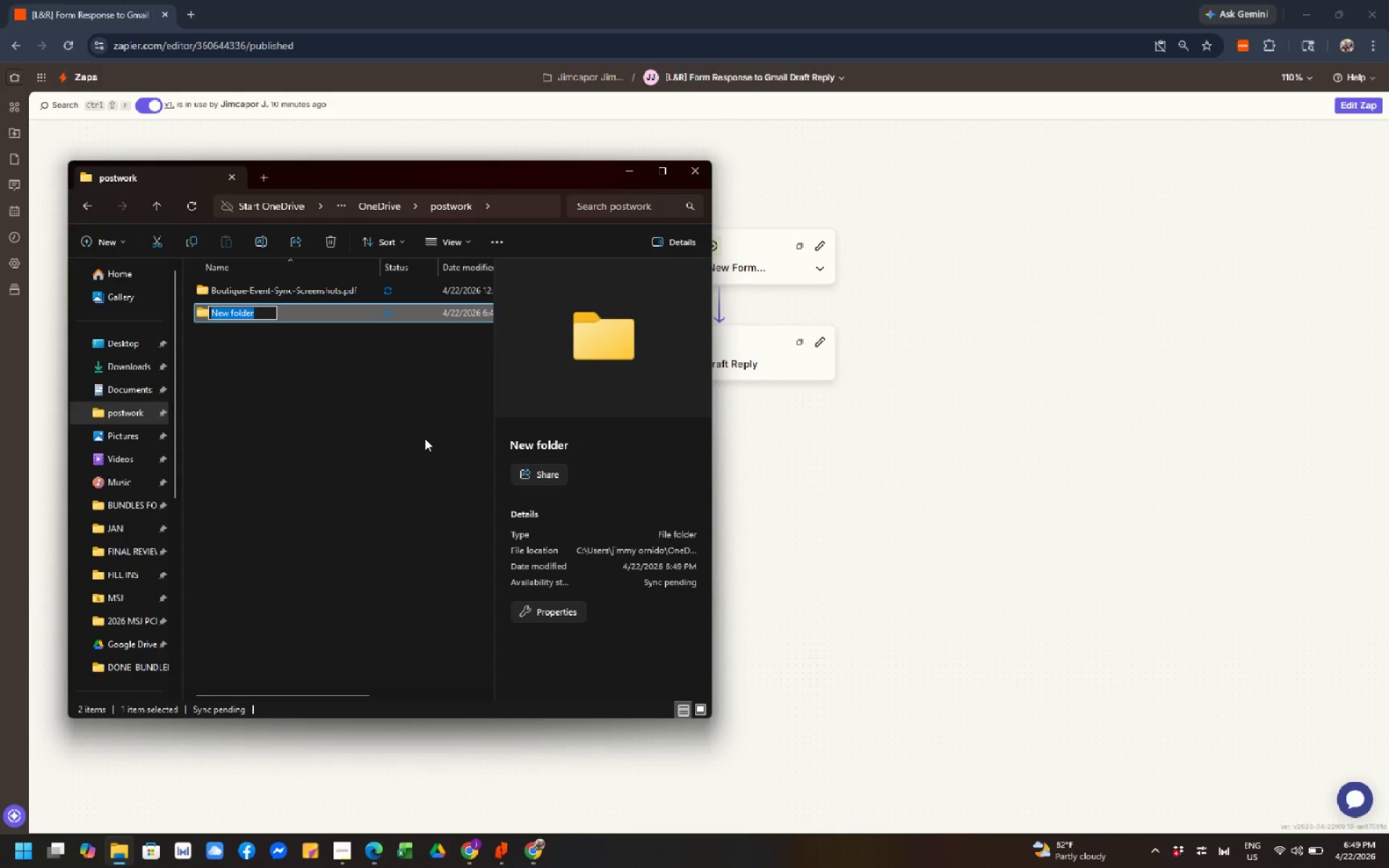 
type(Loom & Resin )
 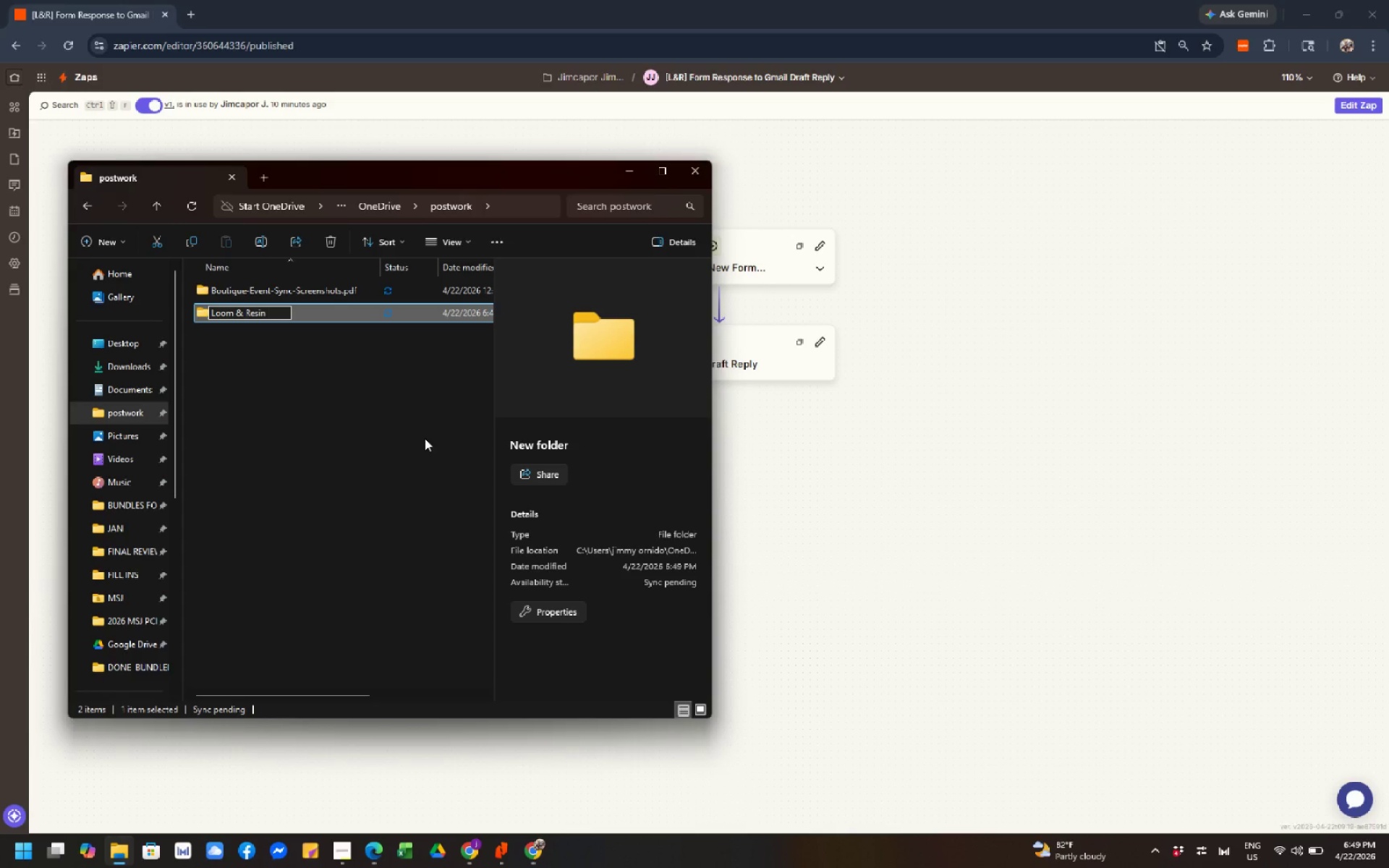 
wait(6.73)
 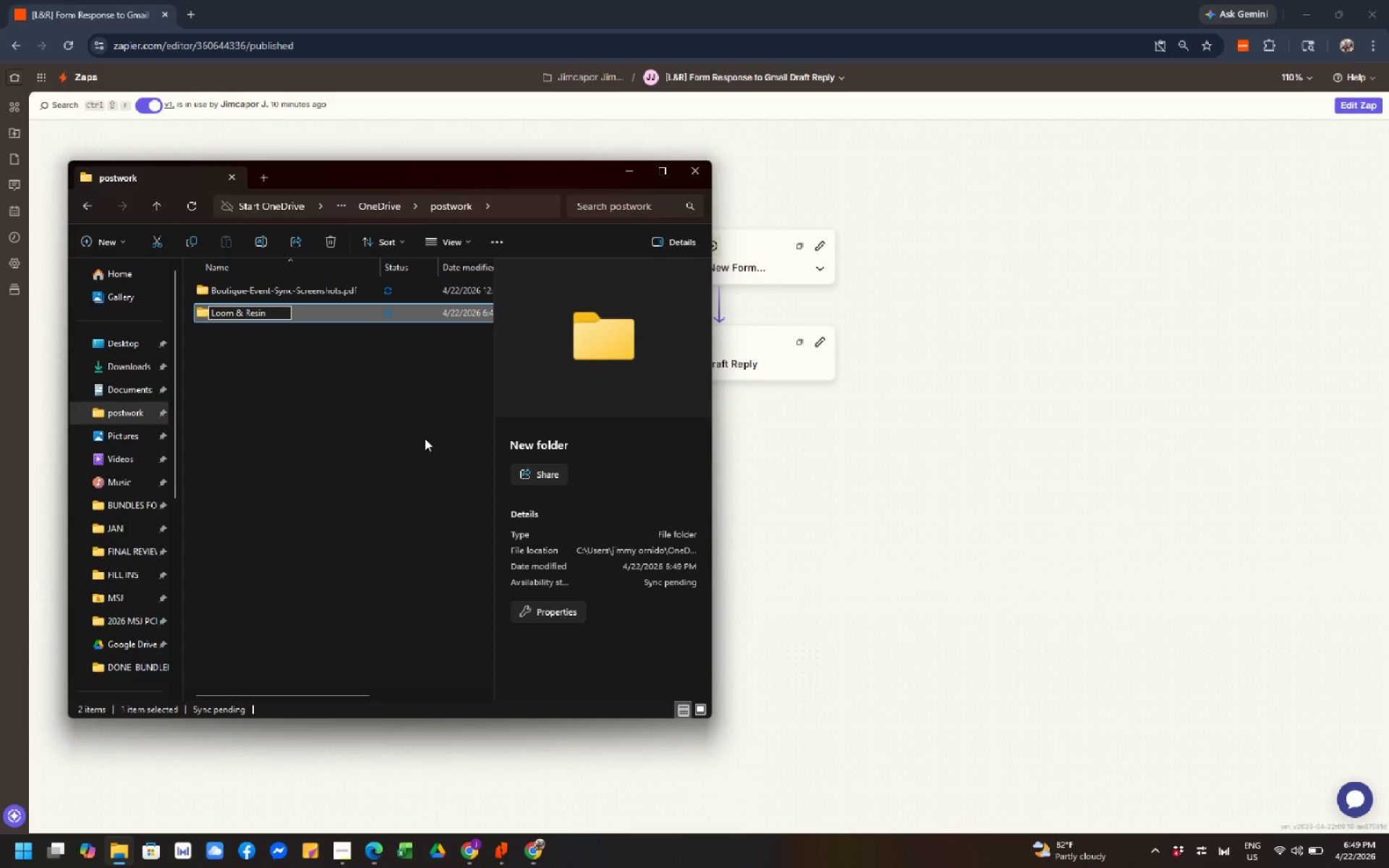 
key(Backspace)
key(Backspace)
key(Backspace)
key(Backspace)
key(Backspace)
key(Backspace)
key(Backspace)
key(Backspace)
key(Backspace)
type(-&-Resin)
 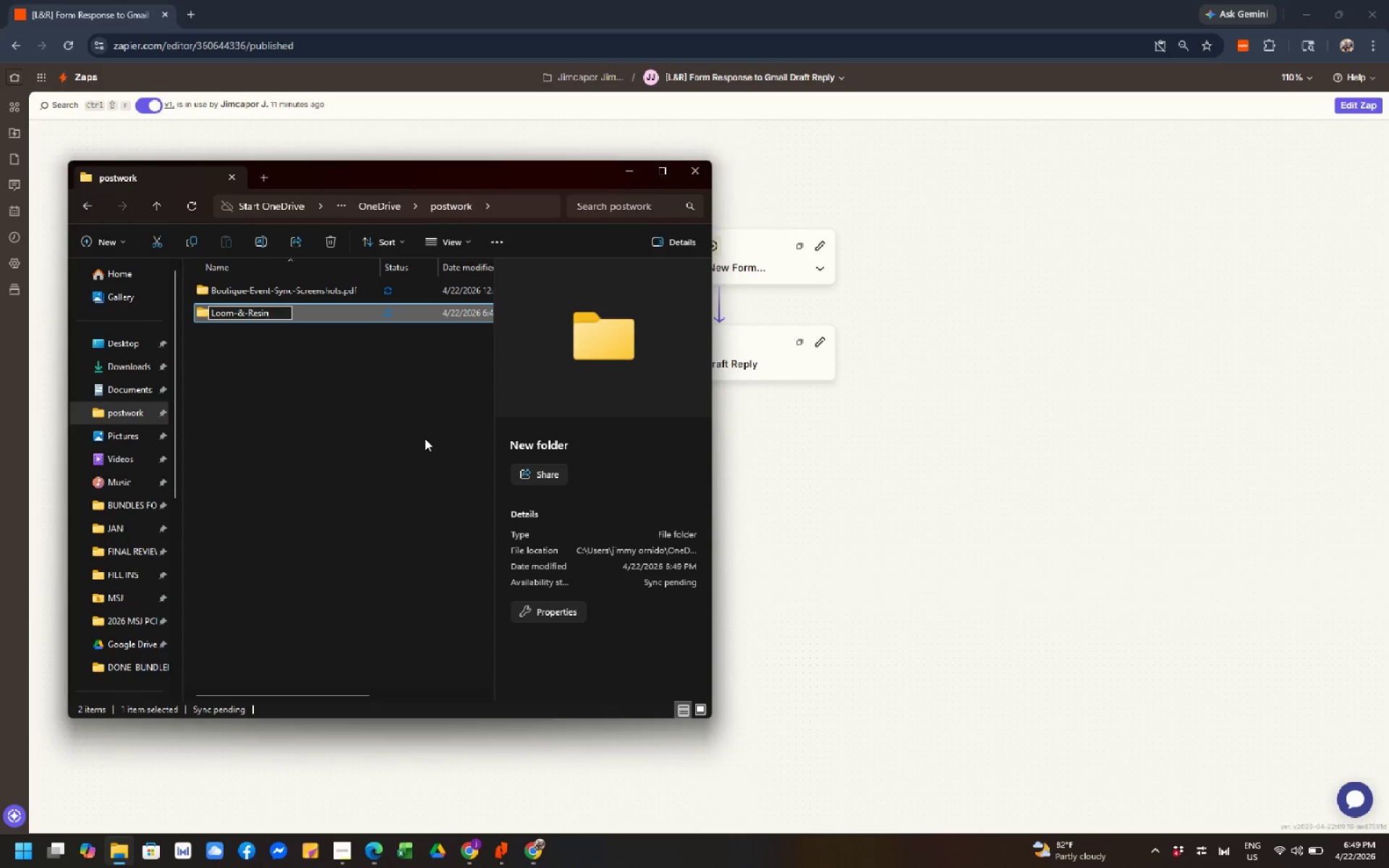 
wait(5.3)
 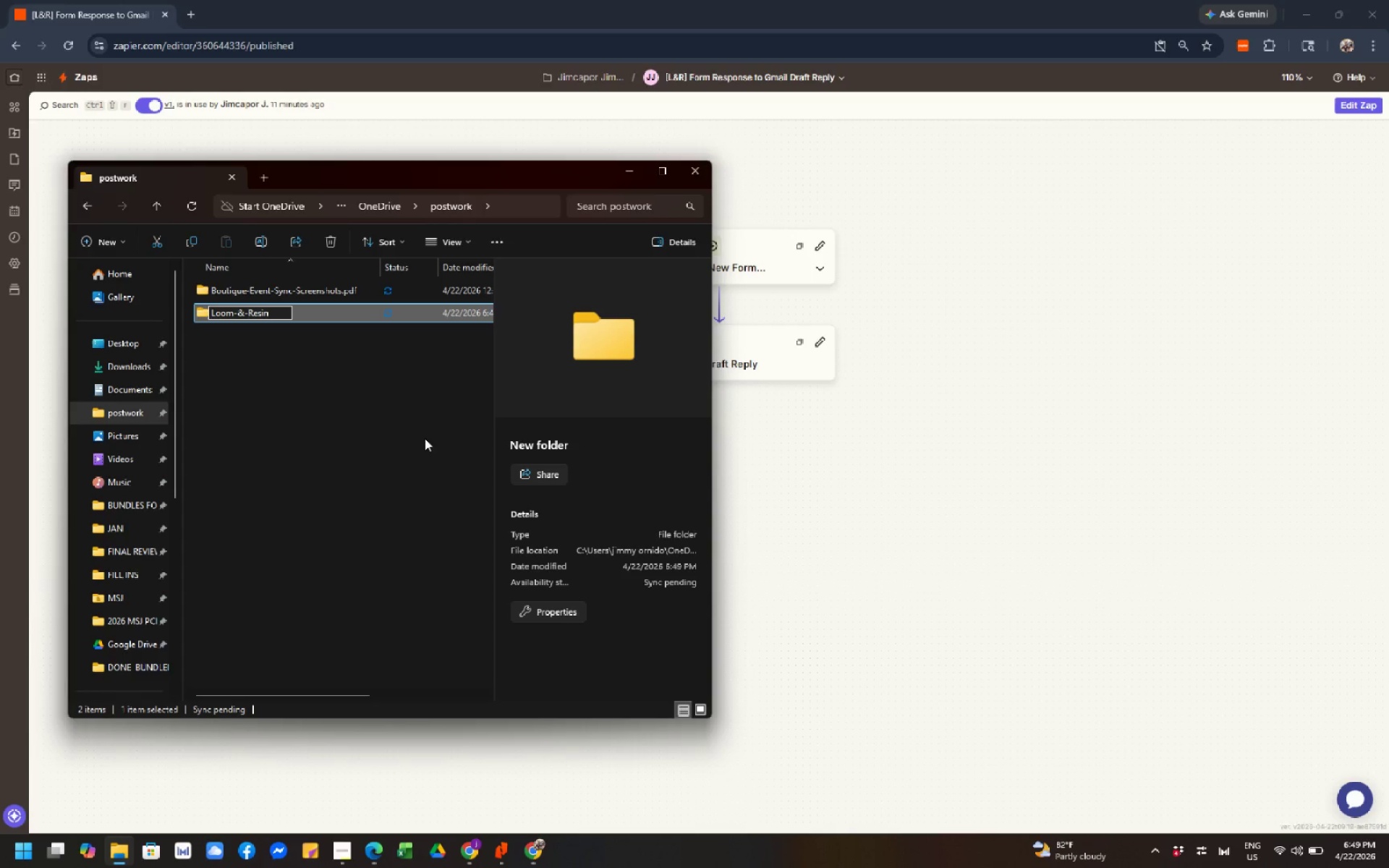 
type(_Screenshots-)
key(Backspace)
type(.pdf)
 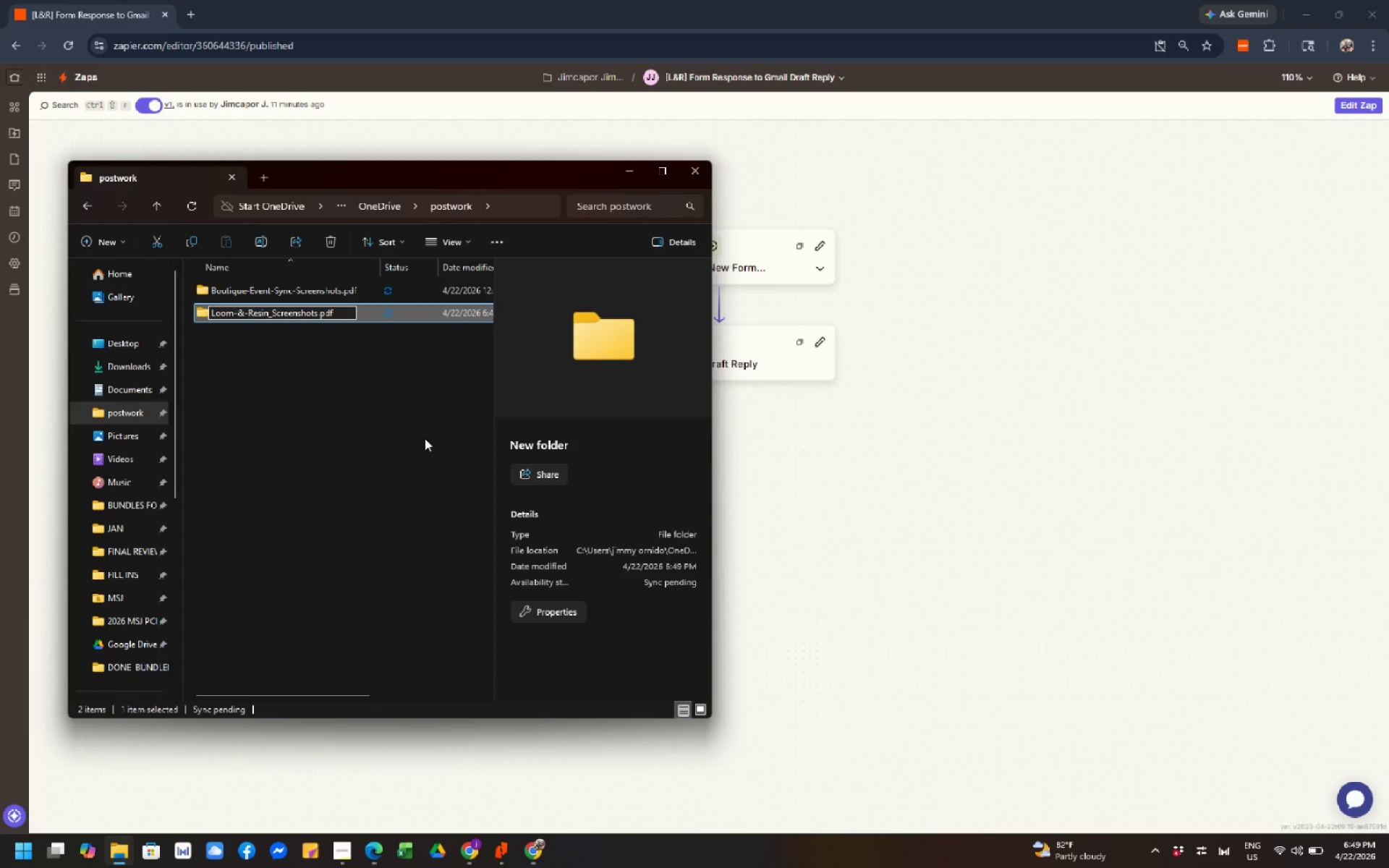 
left_click([425, 438])
 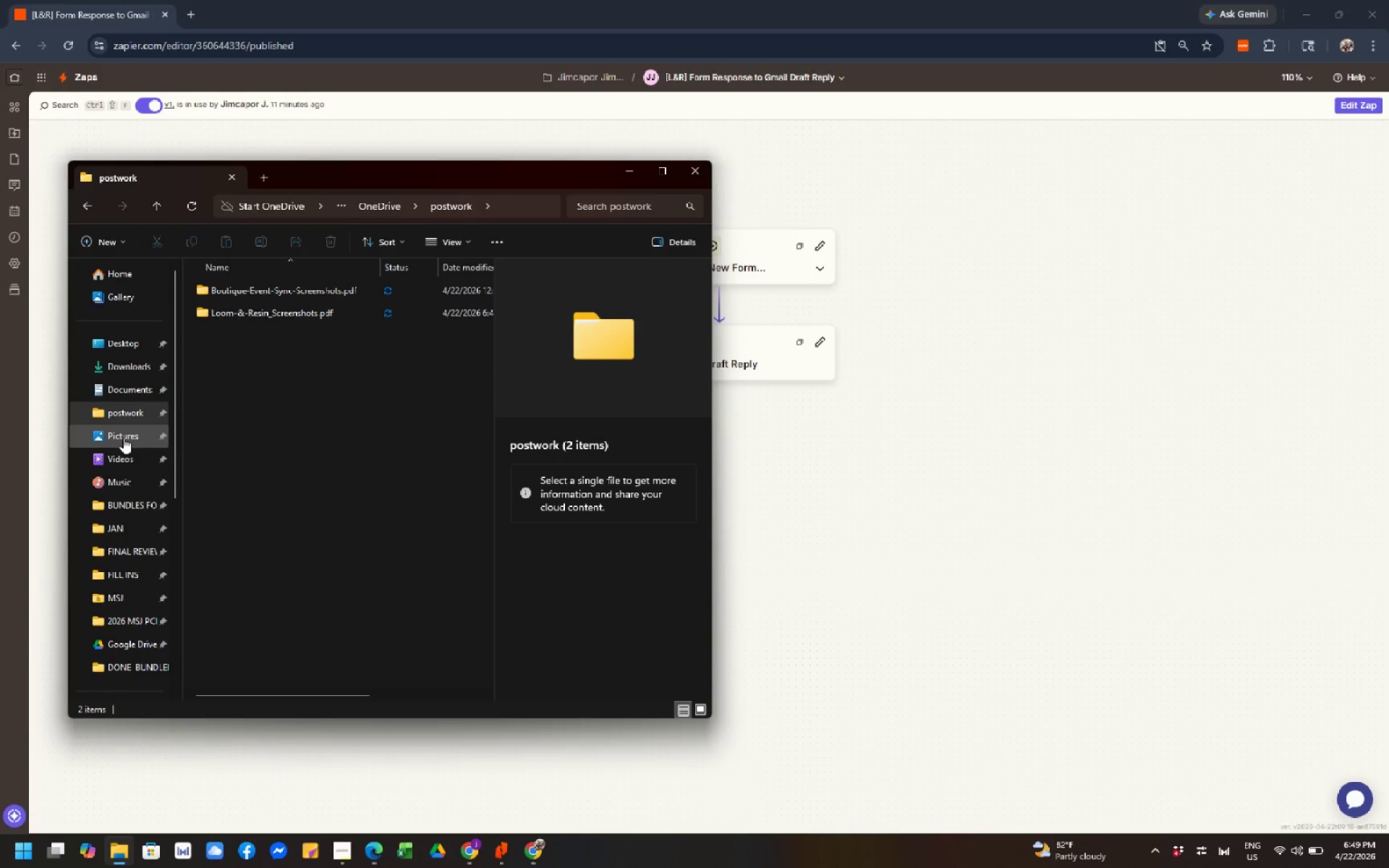 
double_click([123, 438])
 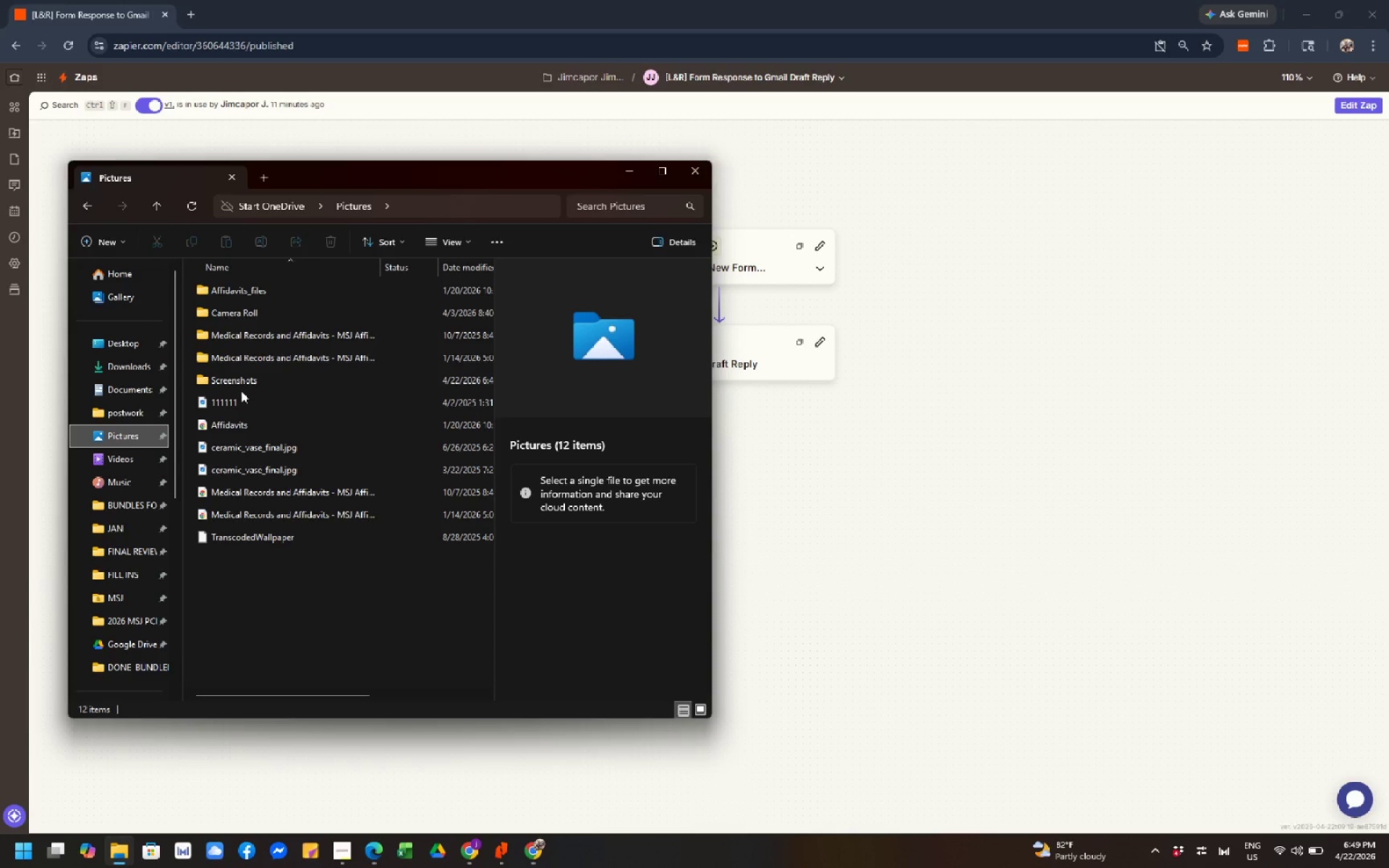 
double_click([252, 386])
 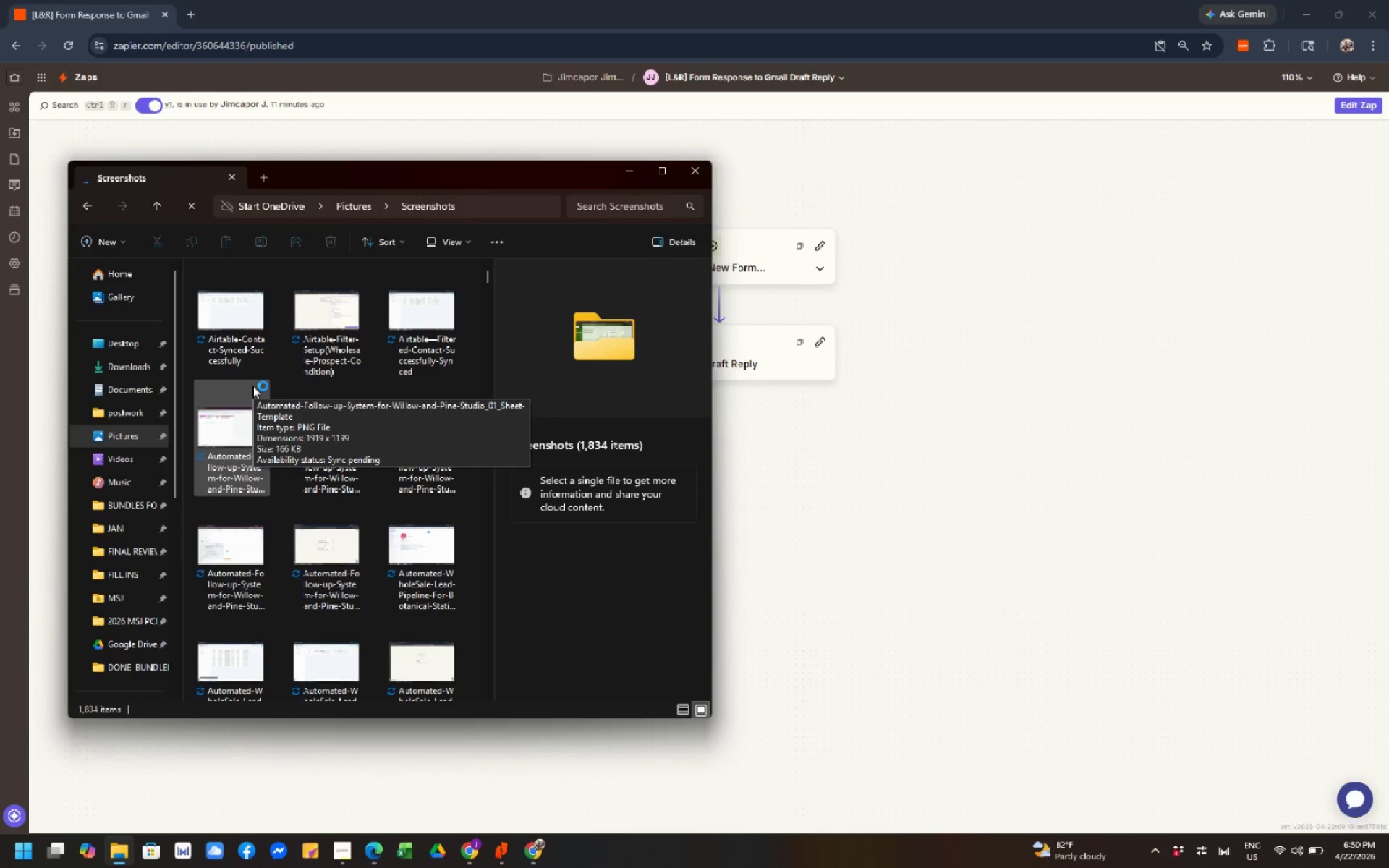 
mouse_move([383, 442])
 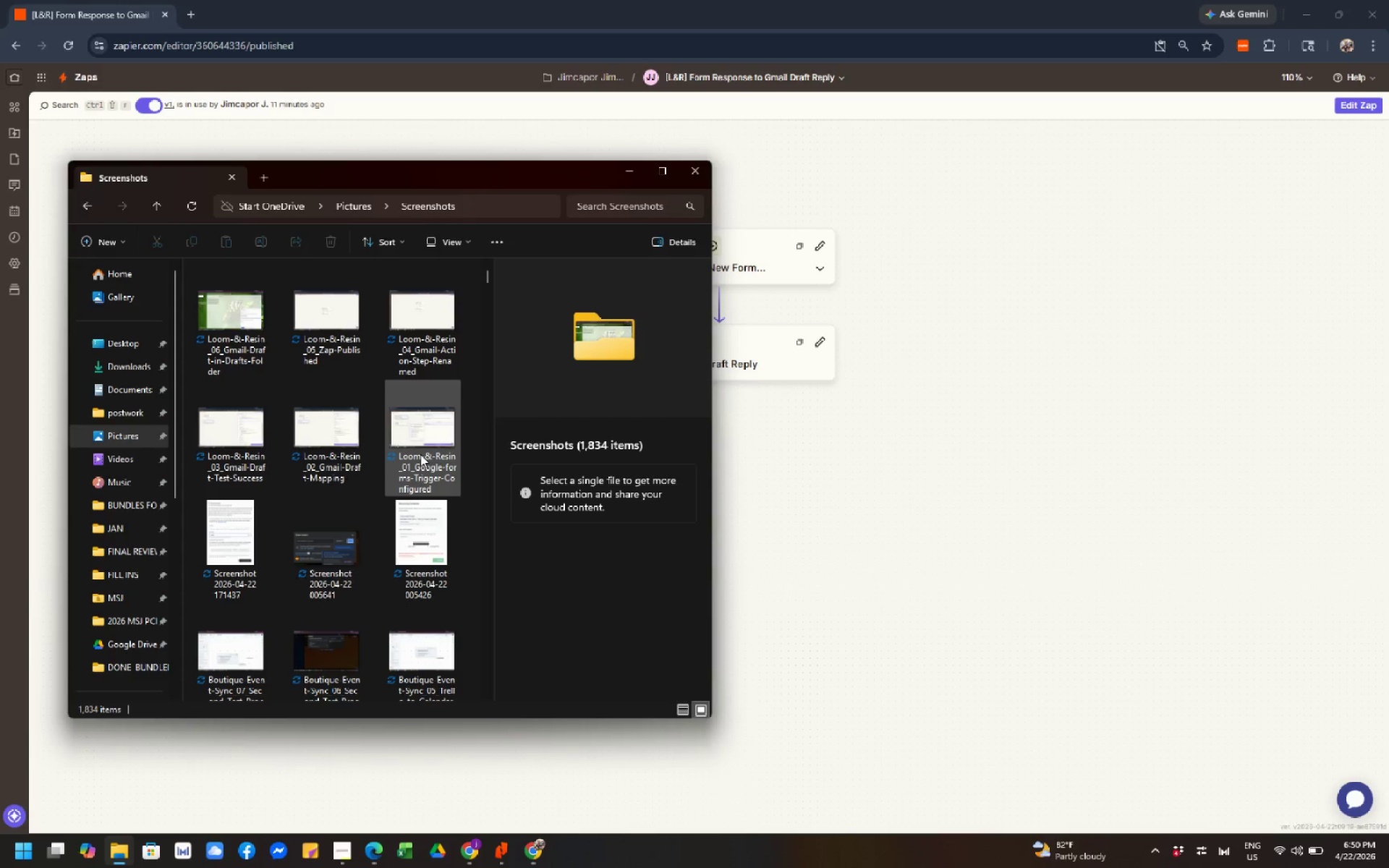 
left_click([420, 454])
 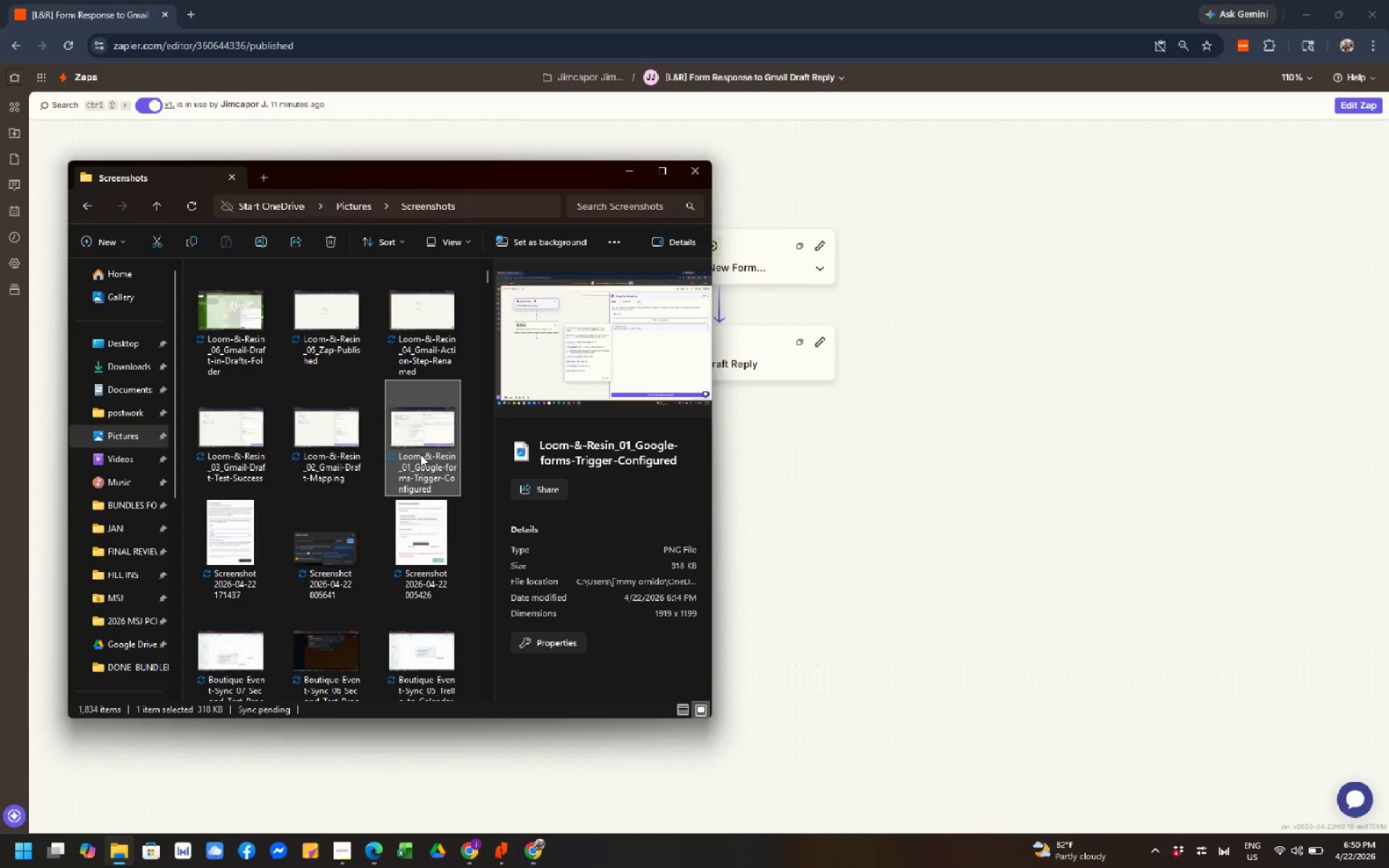 
hold_key(key=ShiftLeft, duration=5.0)
left_click([224, 328])
 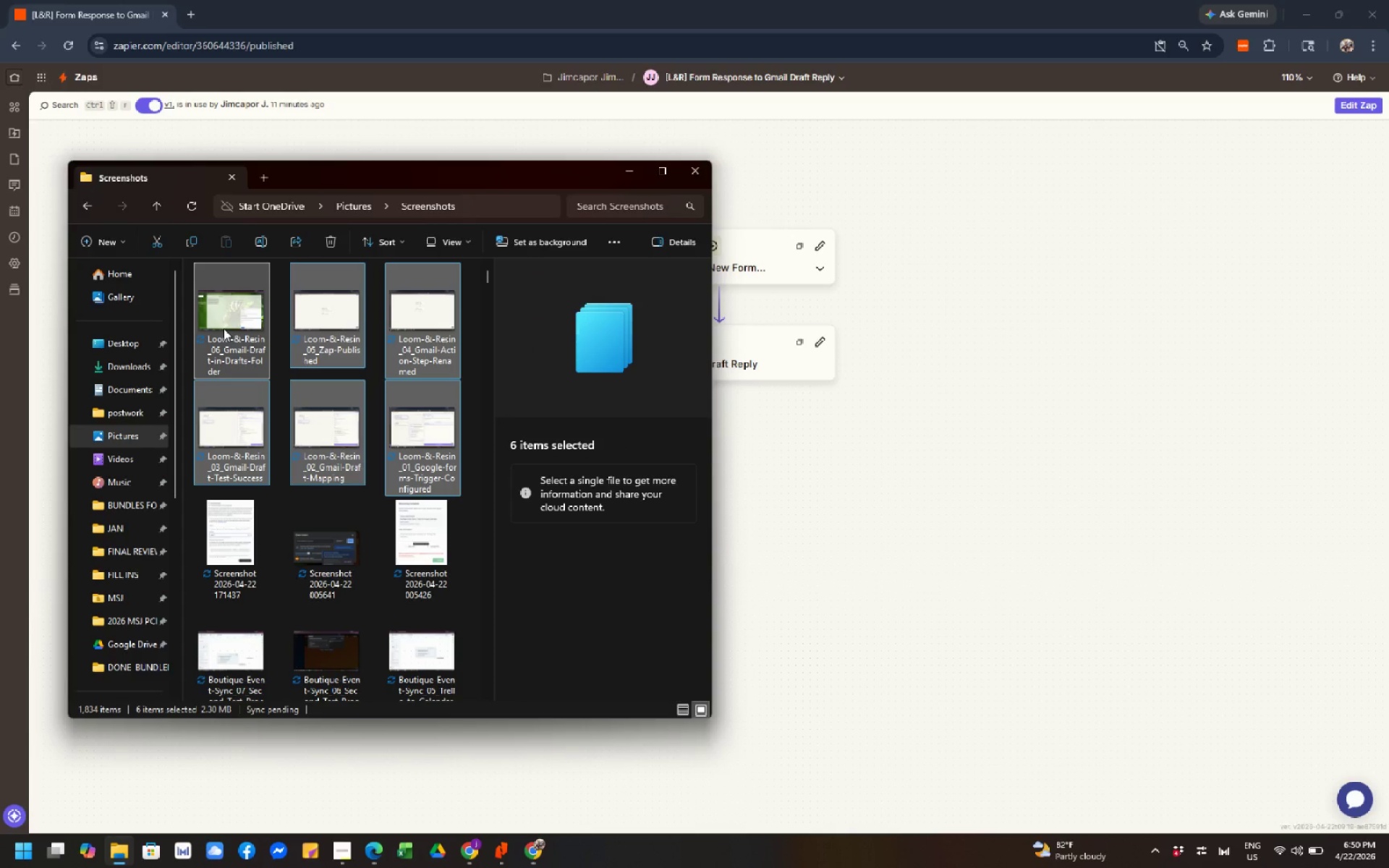 
right_click([224, 328])
 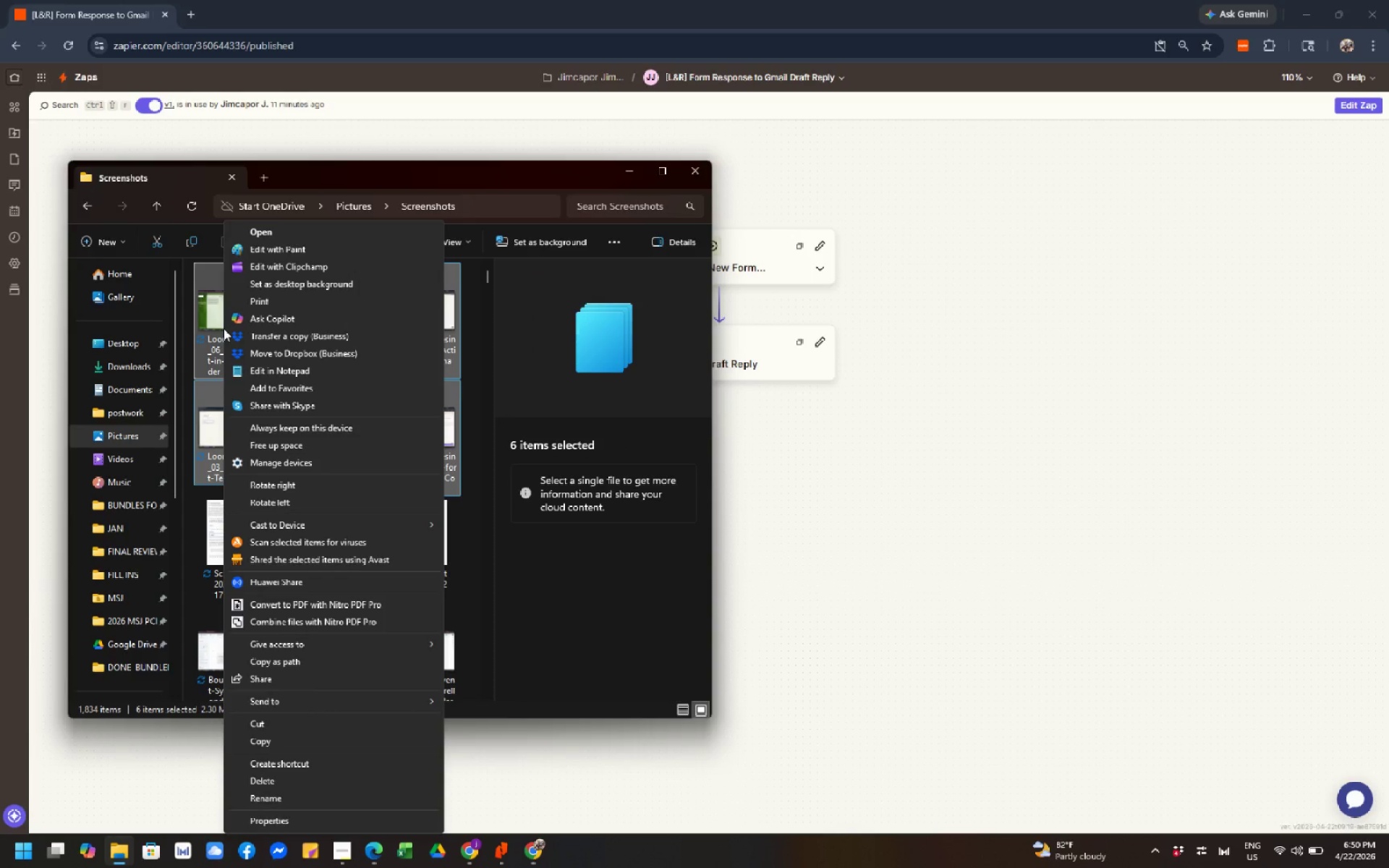 
left_click([267, 299])
 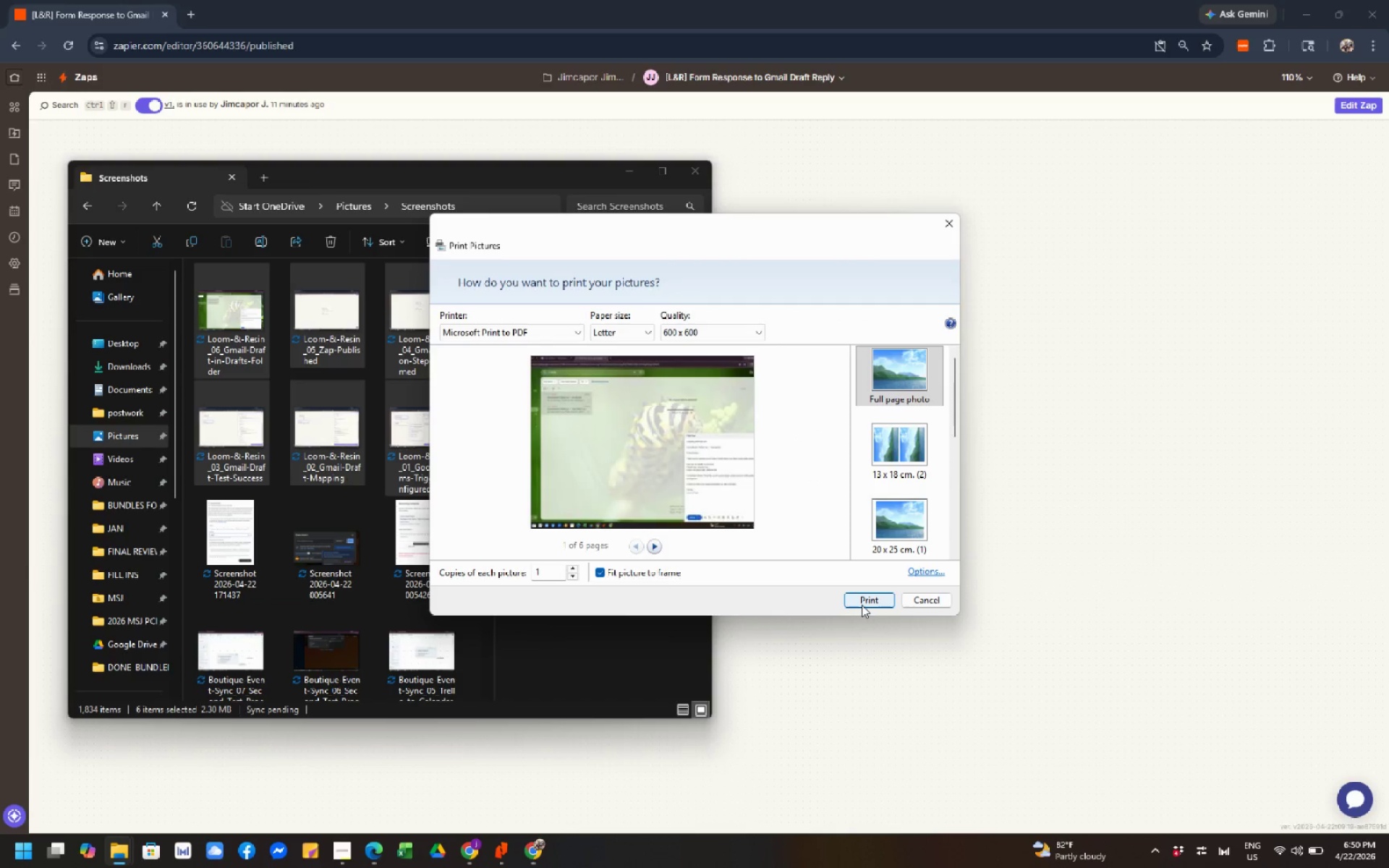 
left_click([863, 605])
 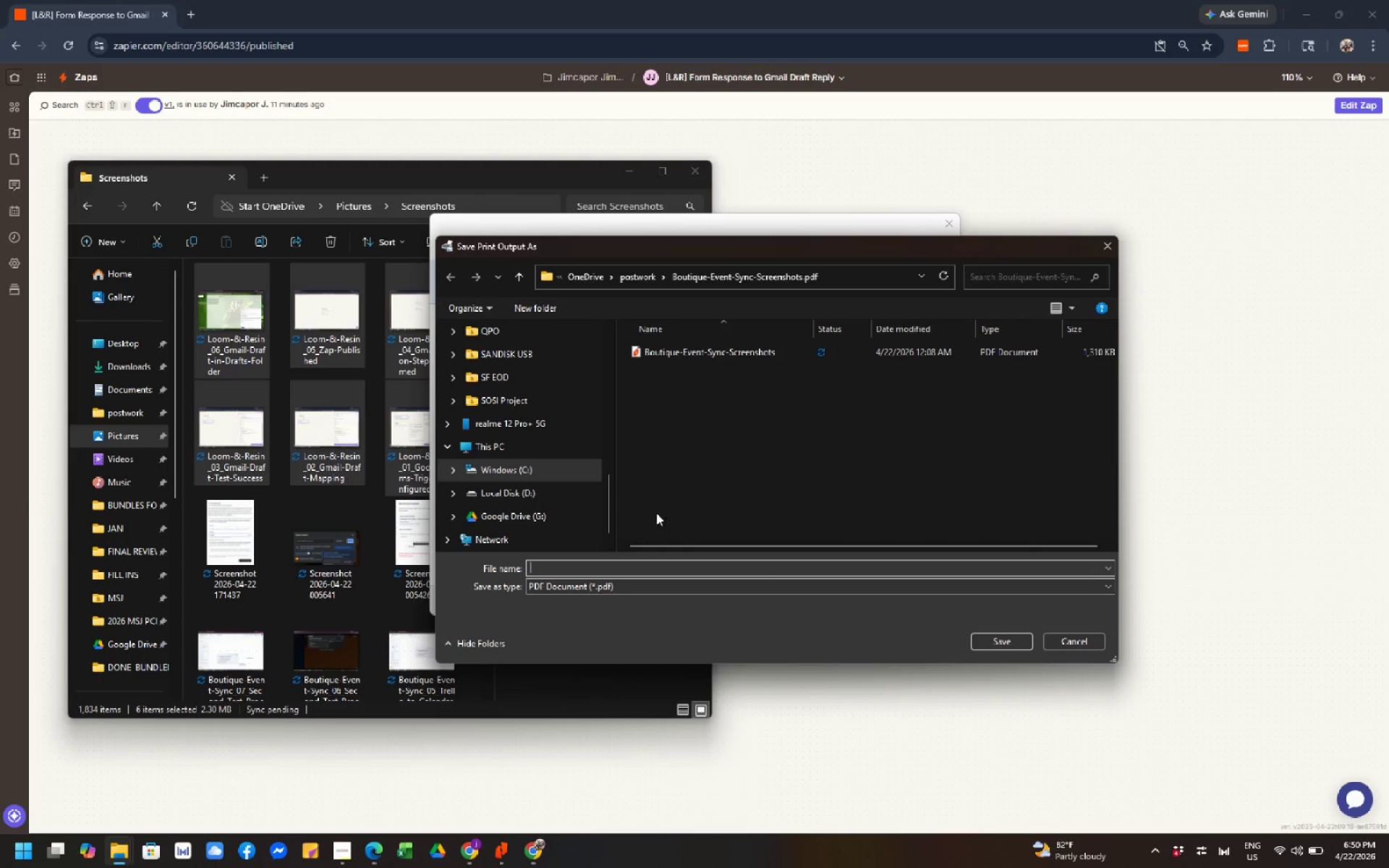 
mouse_move([518, 429])
 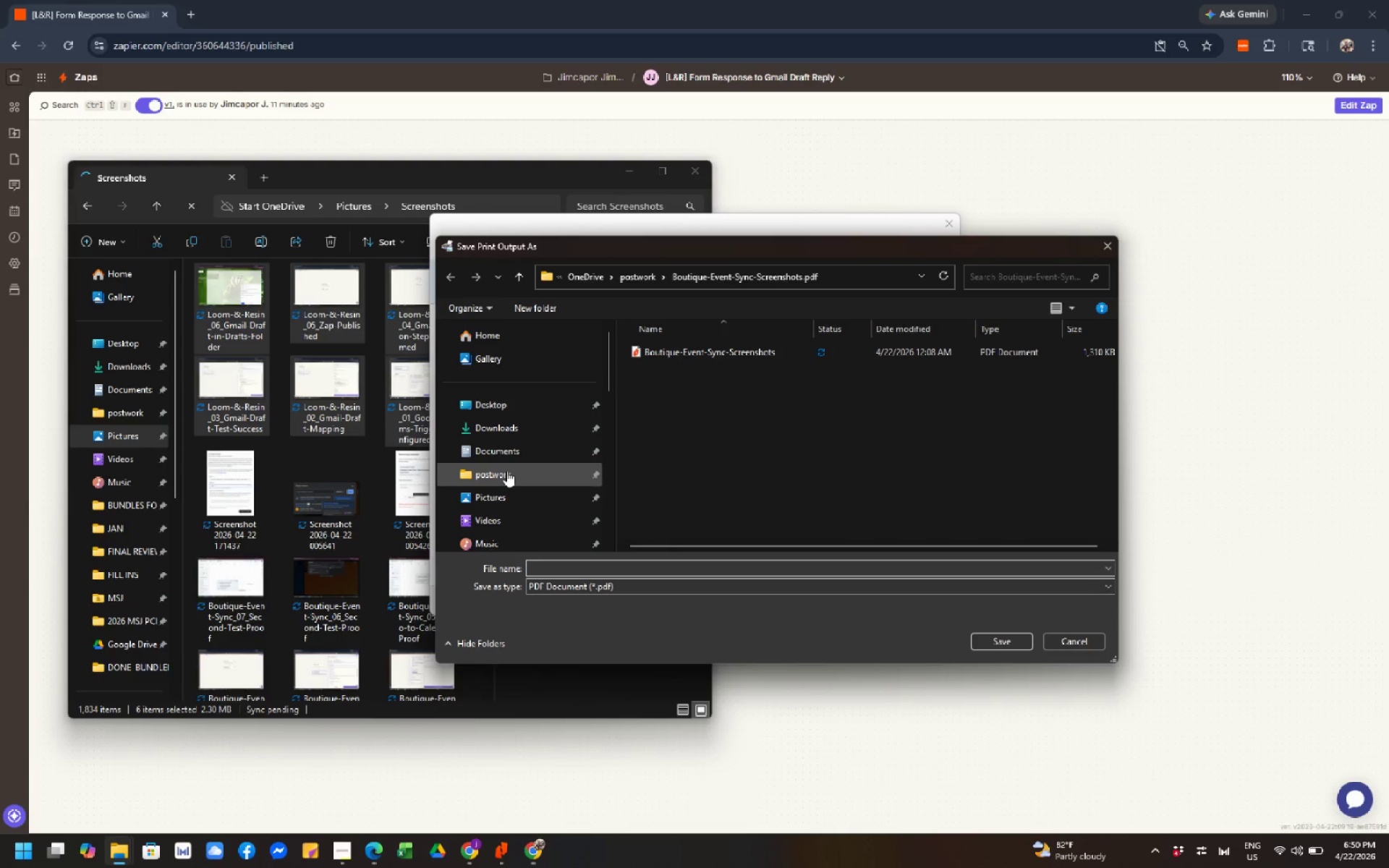 
left_click([506, 471])
 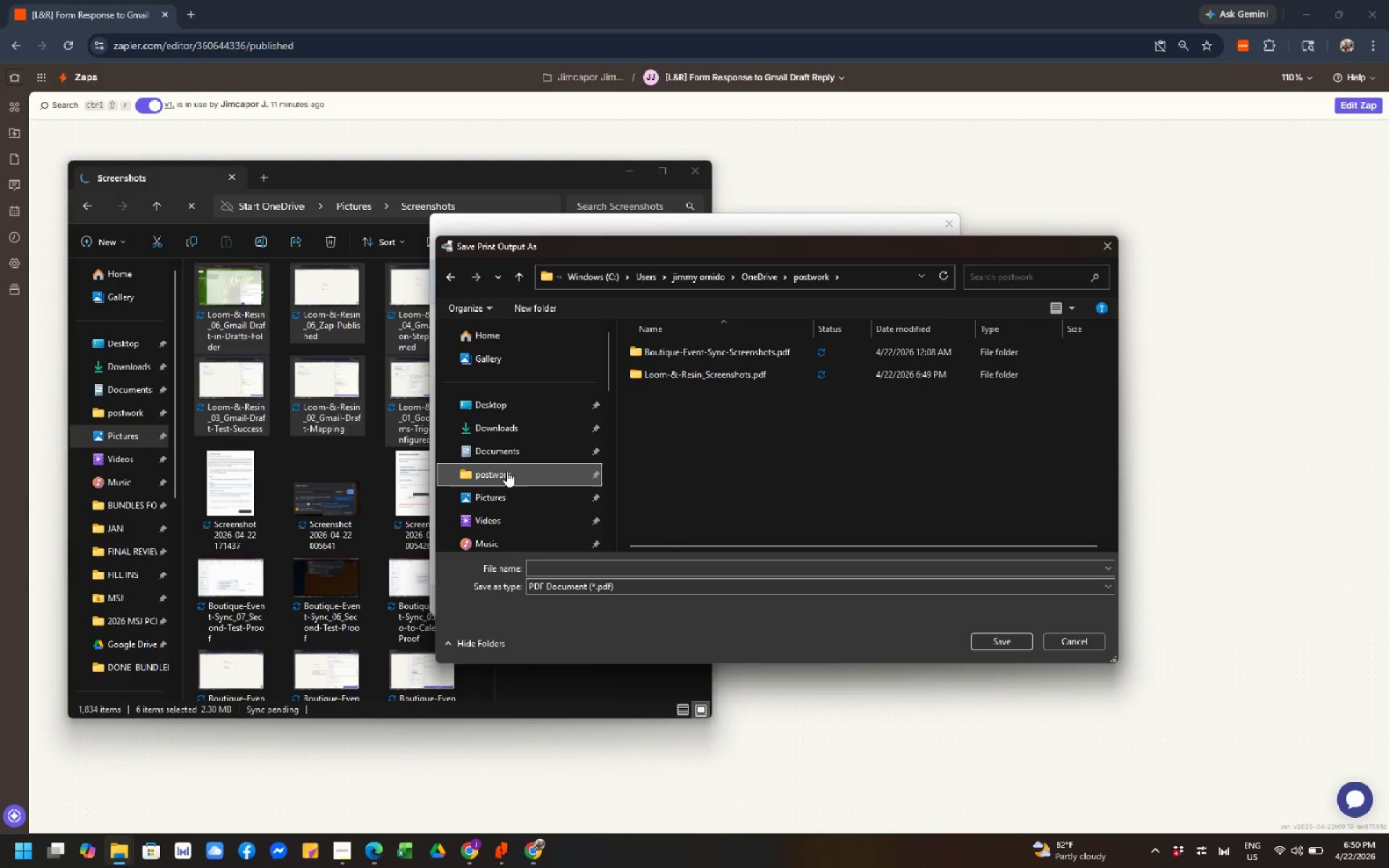 
wait(6.63)
 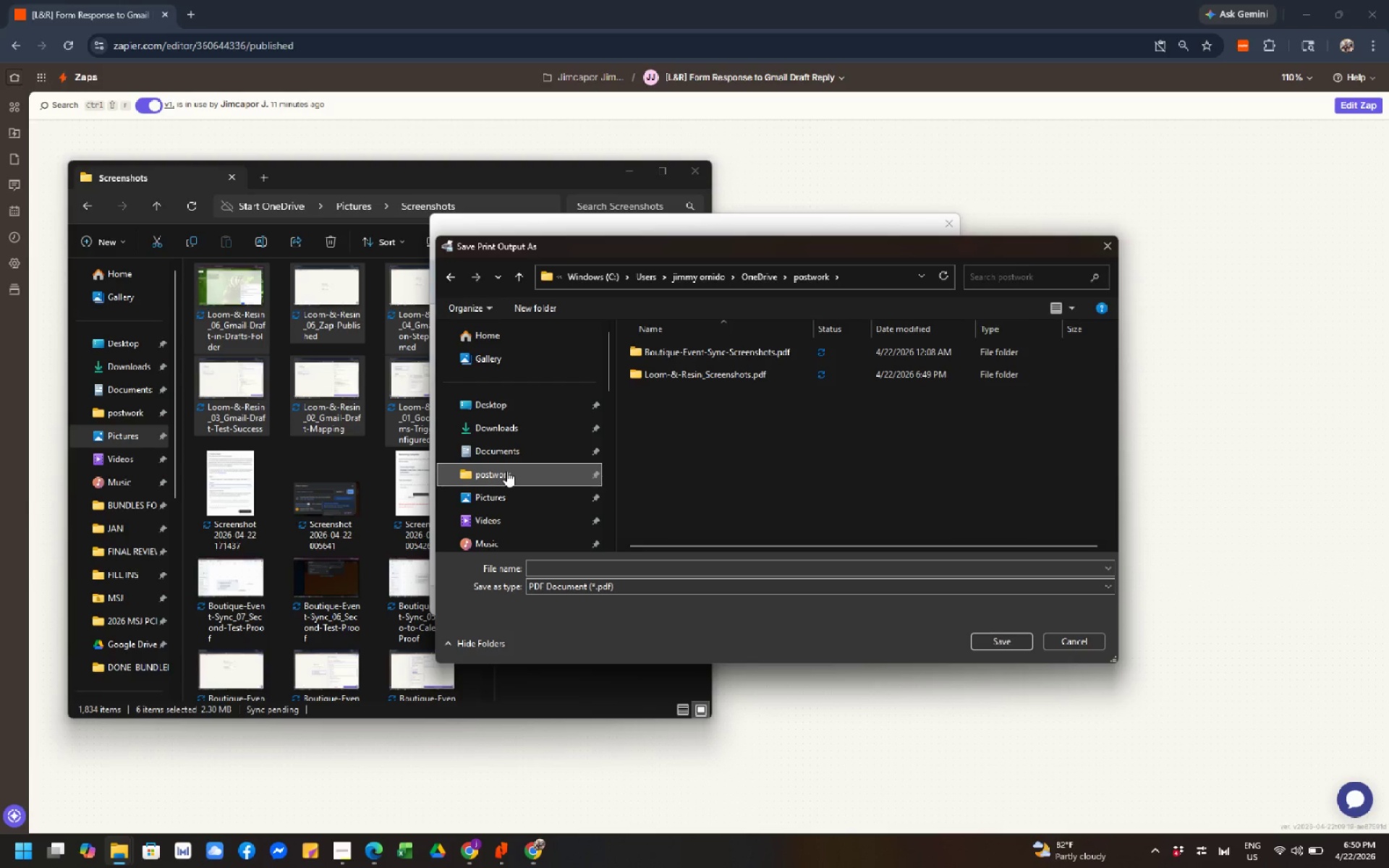 
mouse_move([724, 380])
 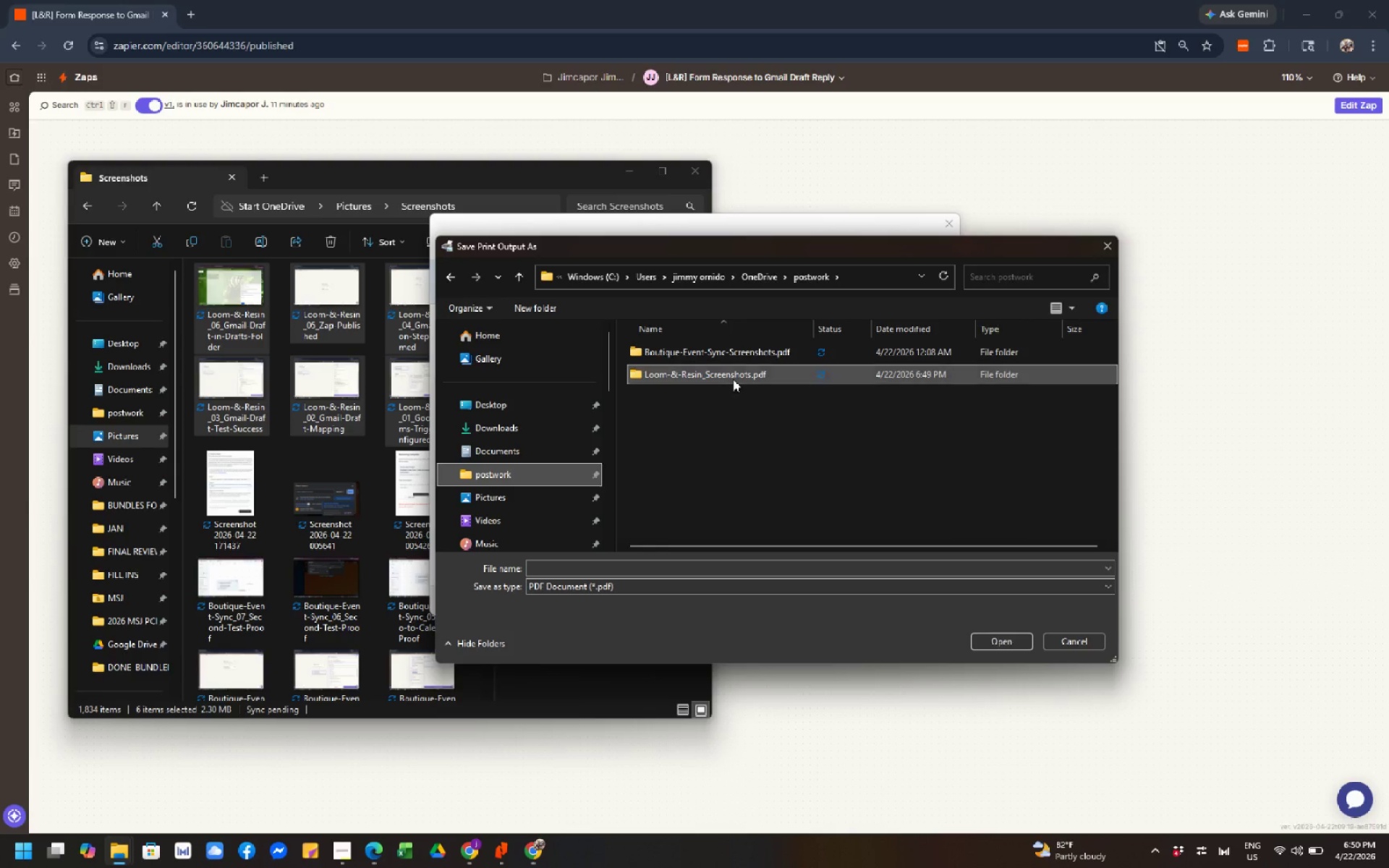 
double_click([733, 379])
 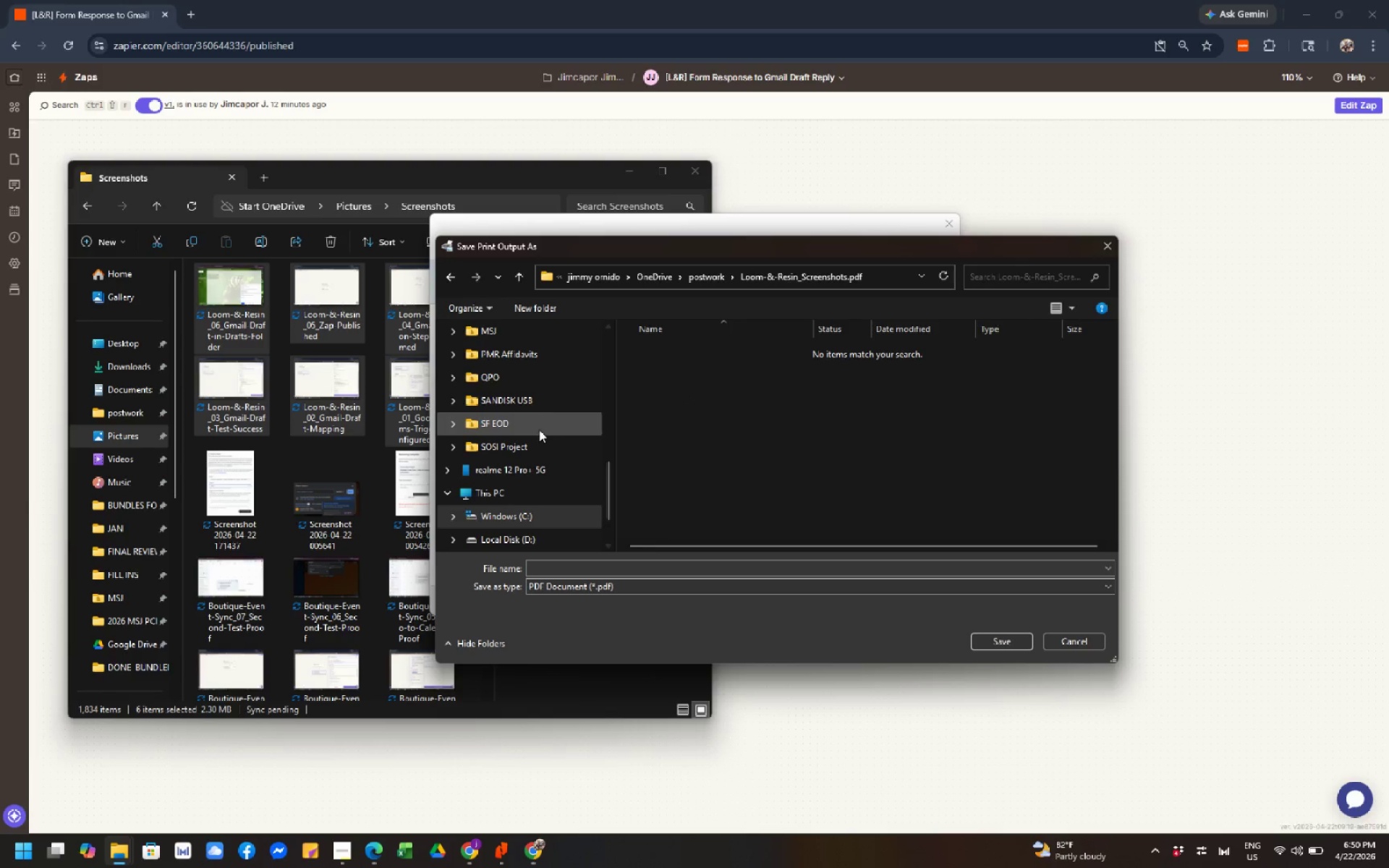 
mouse_move([519, 416])
 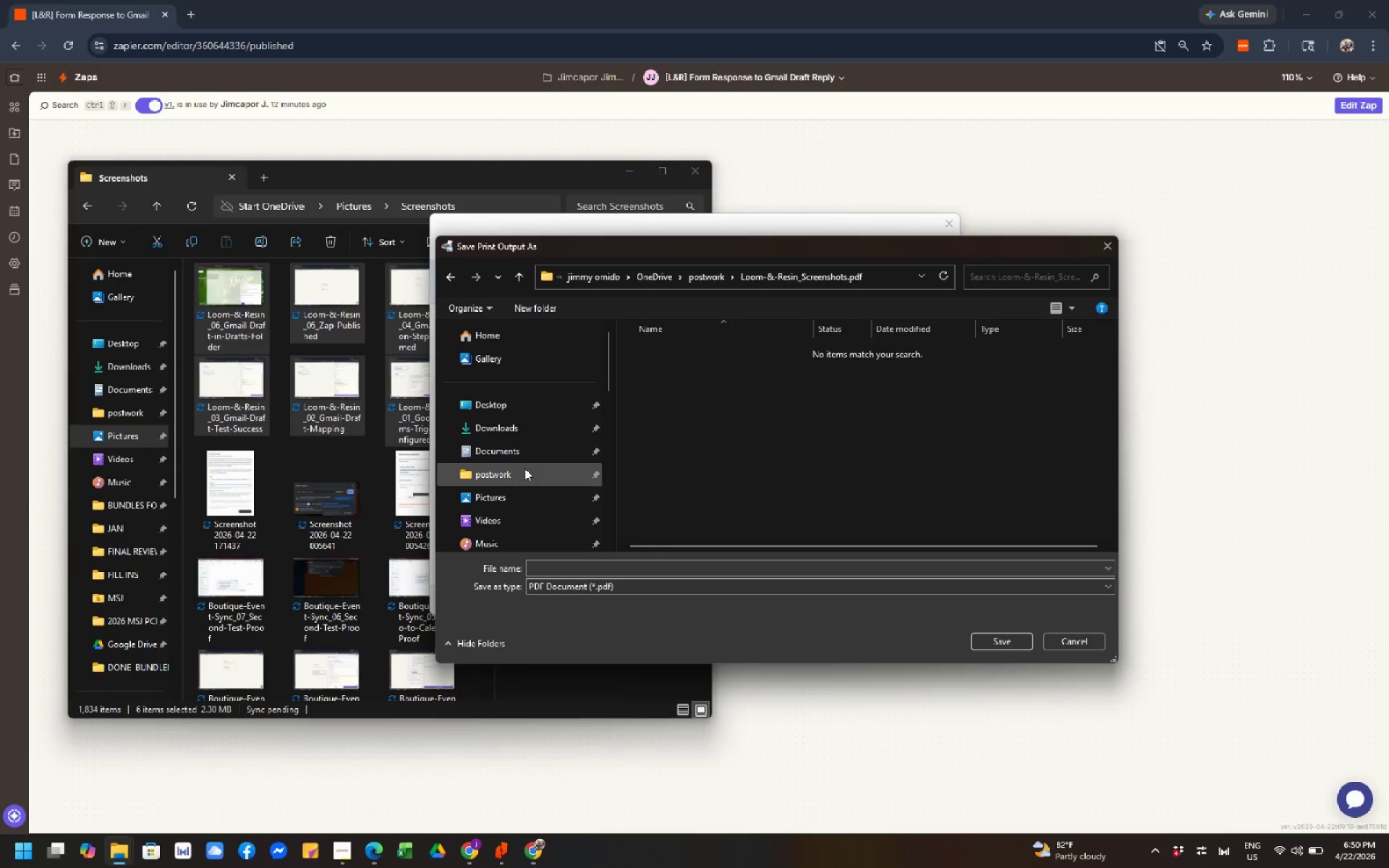 
left_click([524, 468])
 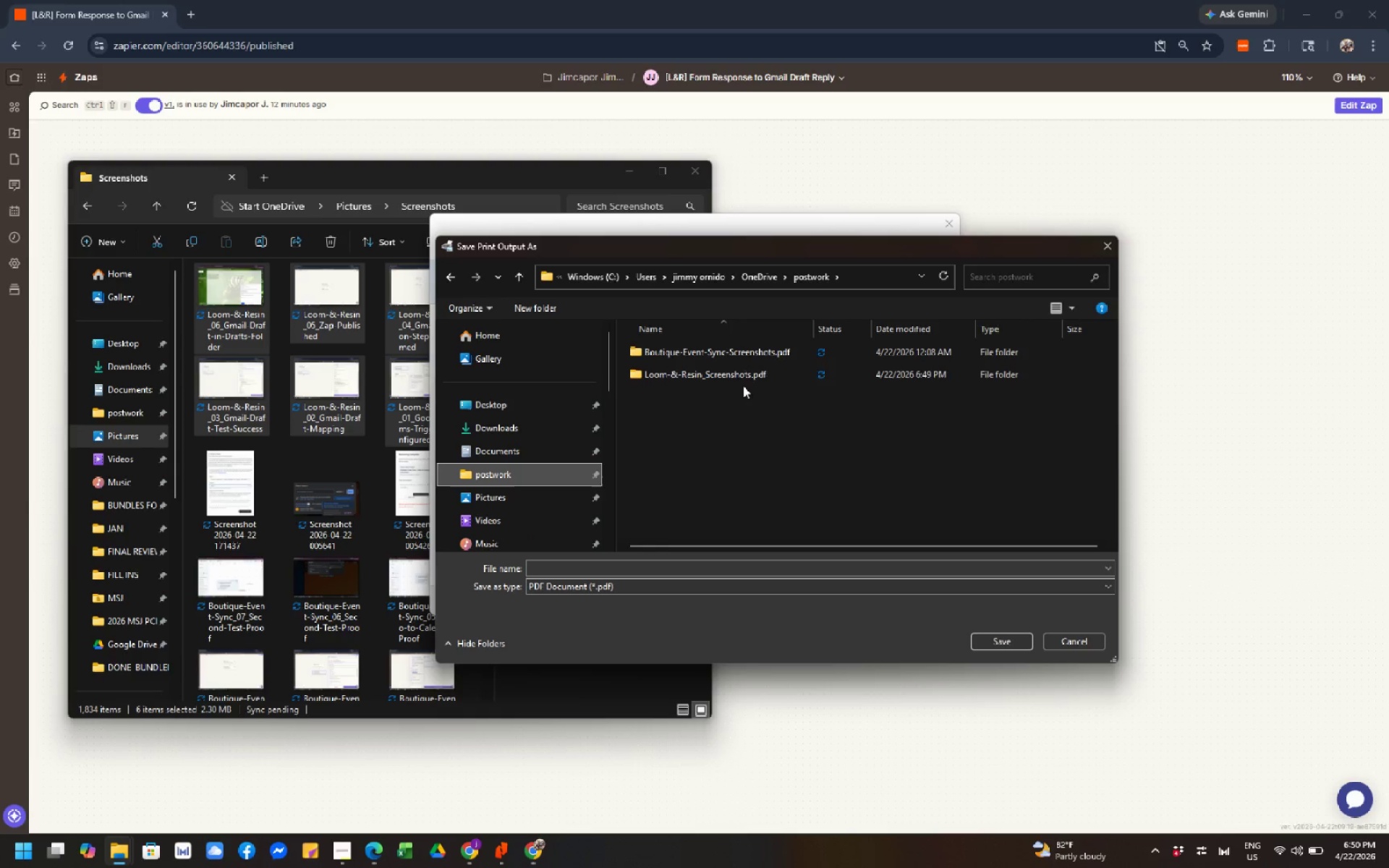 
left_click([755, 380])
 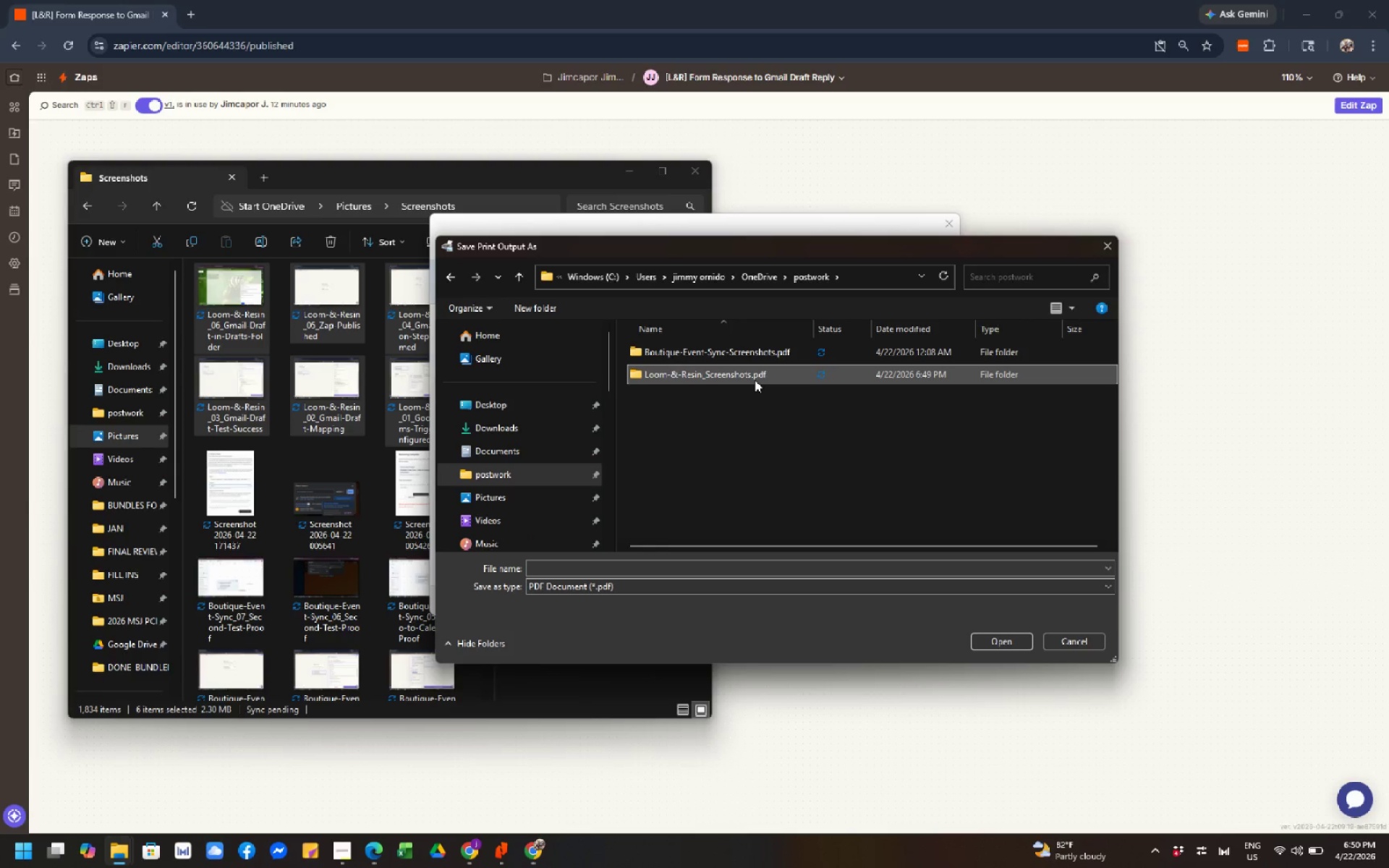 
key(F2)
 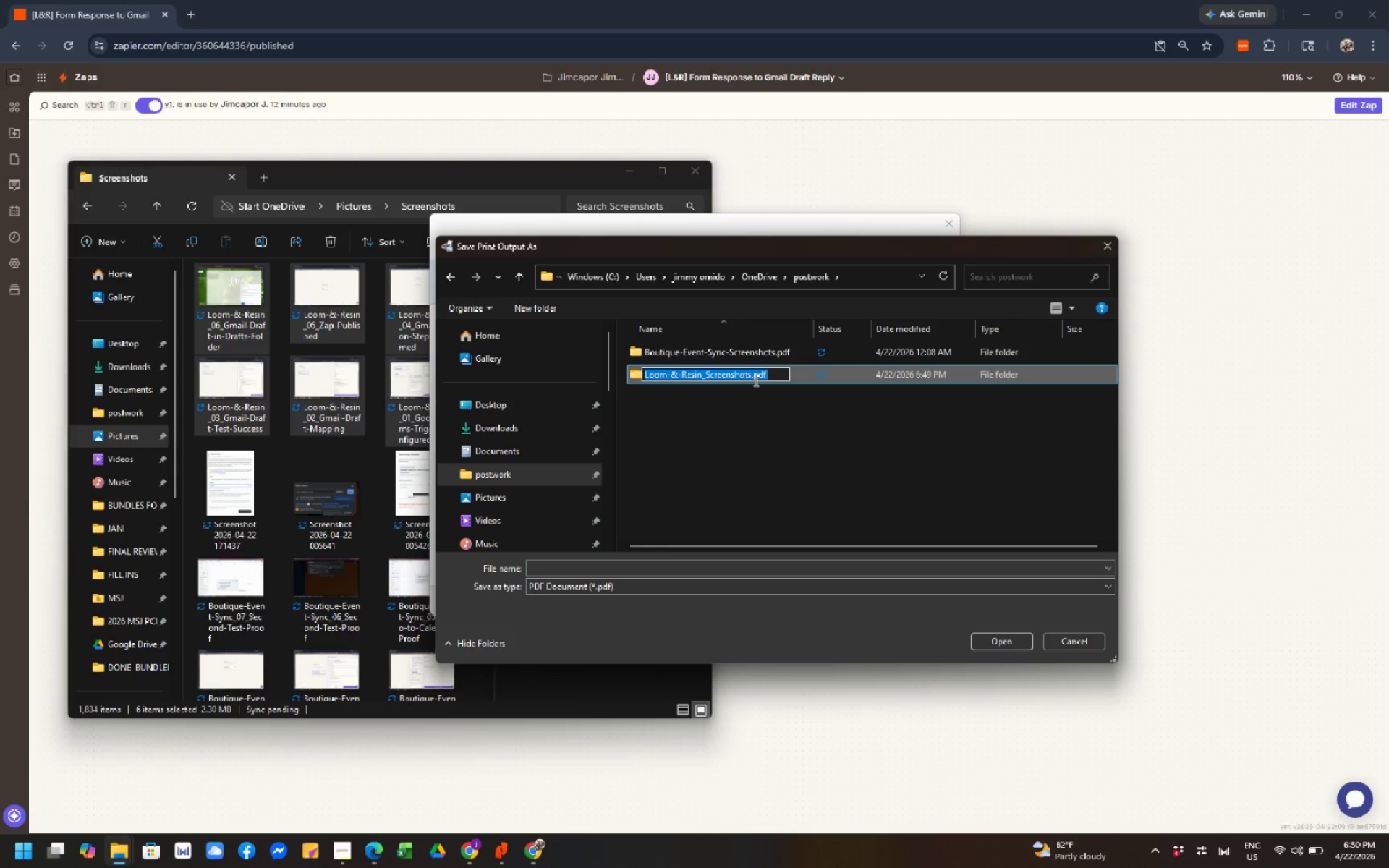 
key(Control+C)
 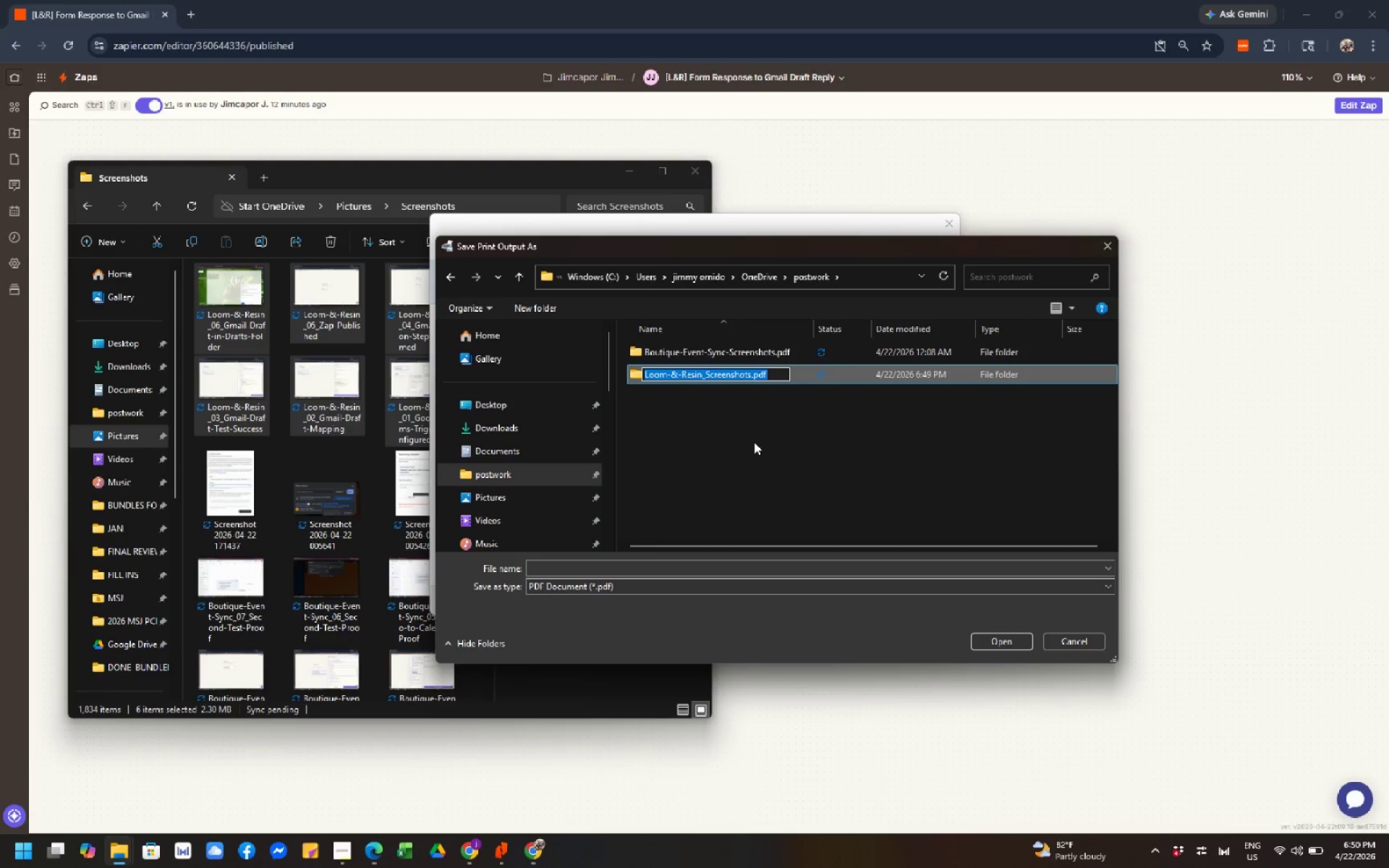 
left_click([754, 442])
 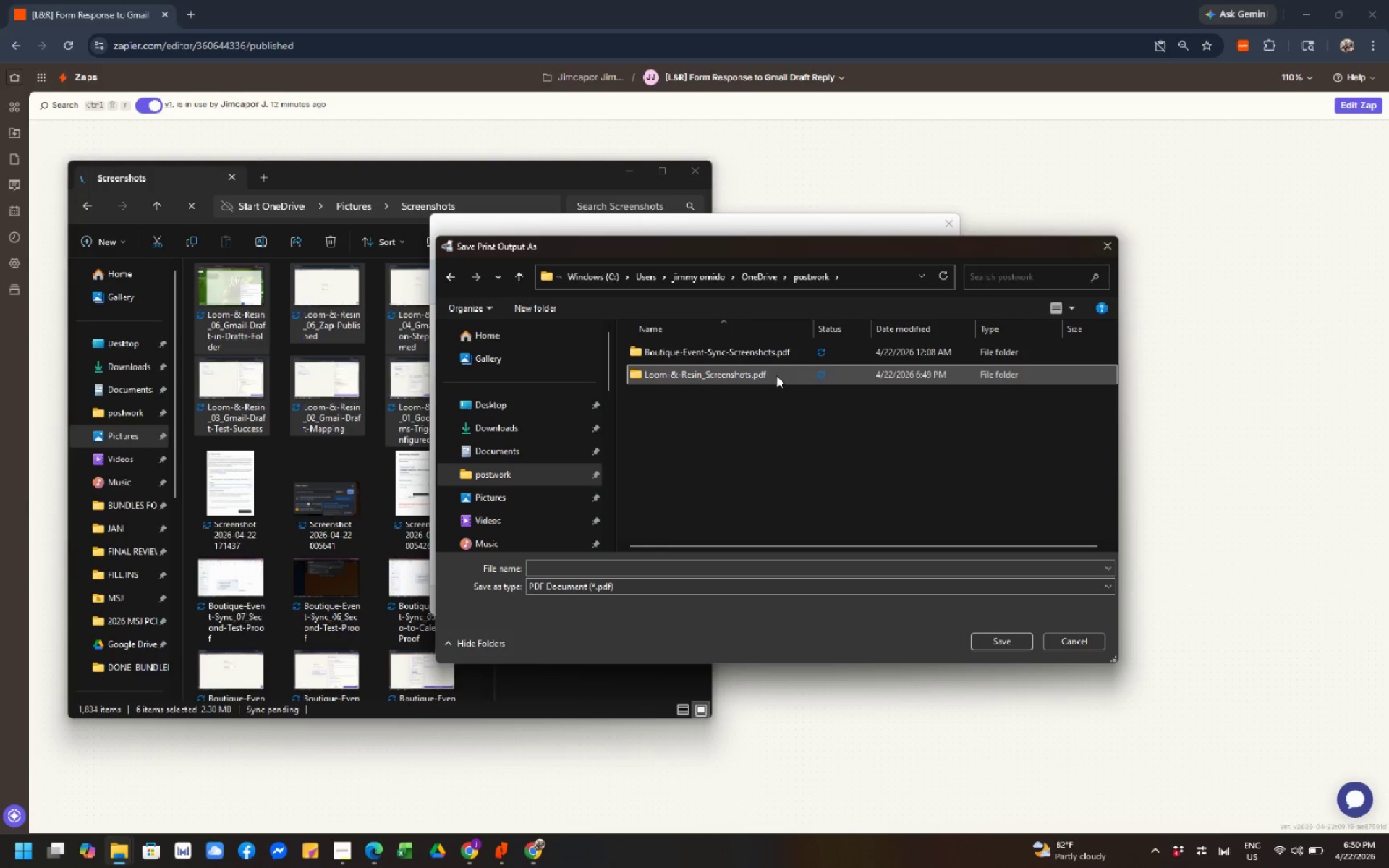 
double_click([776, 375])
 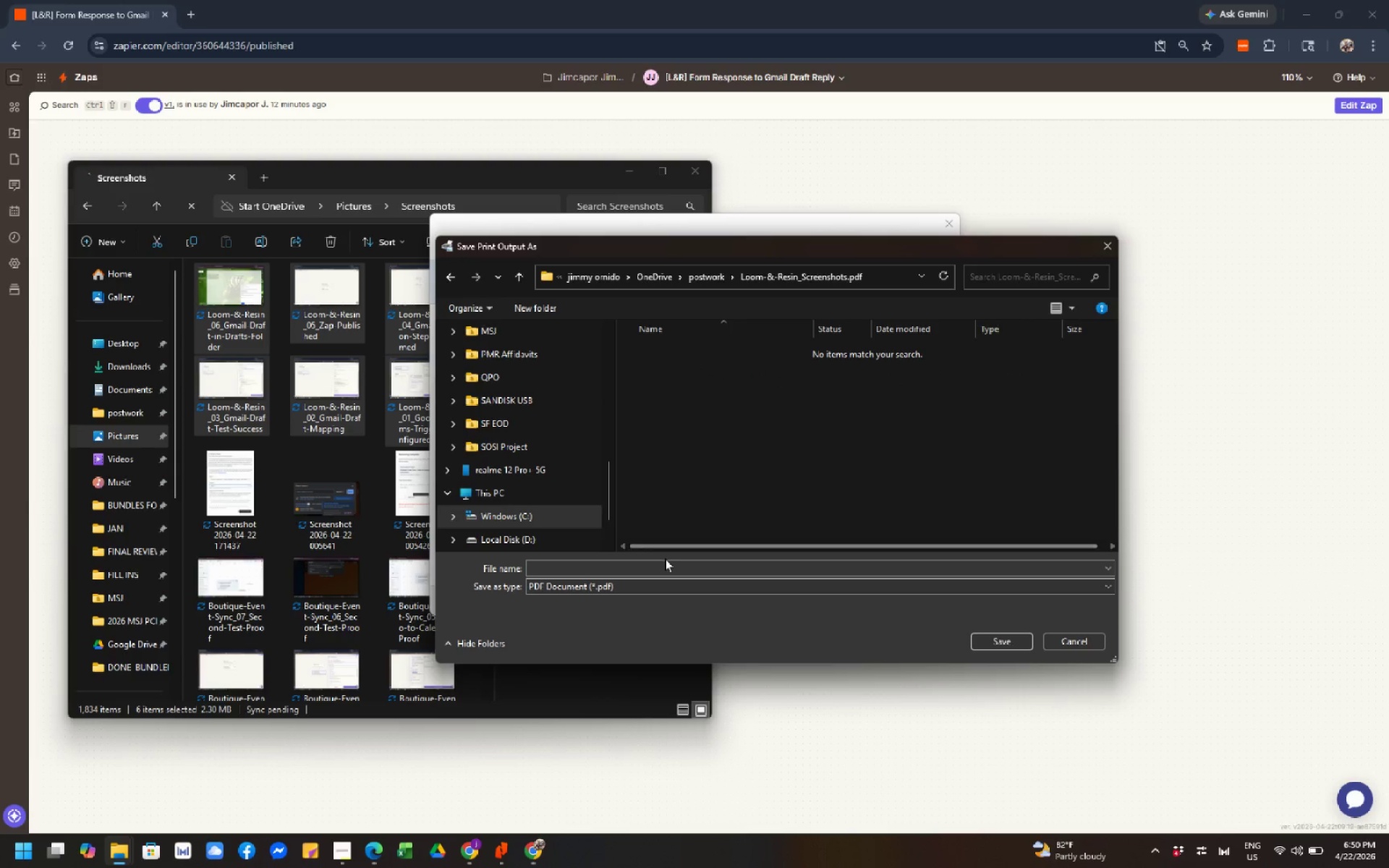 
left_click([665, 558])
 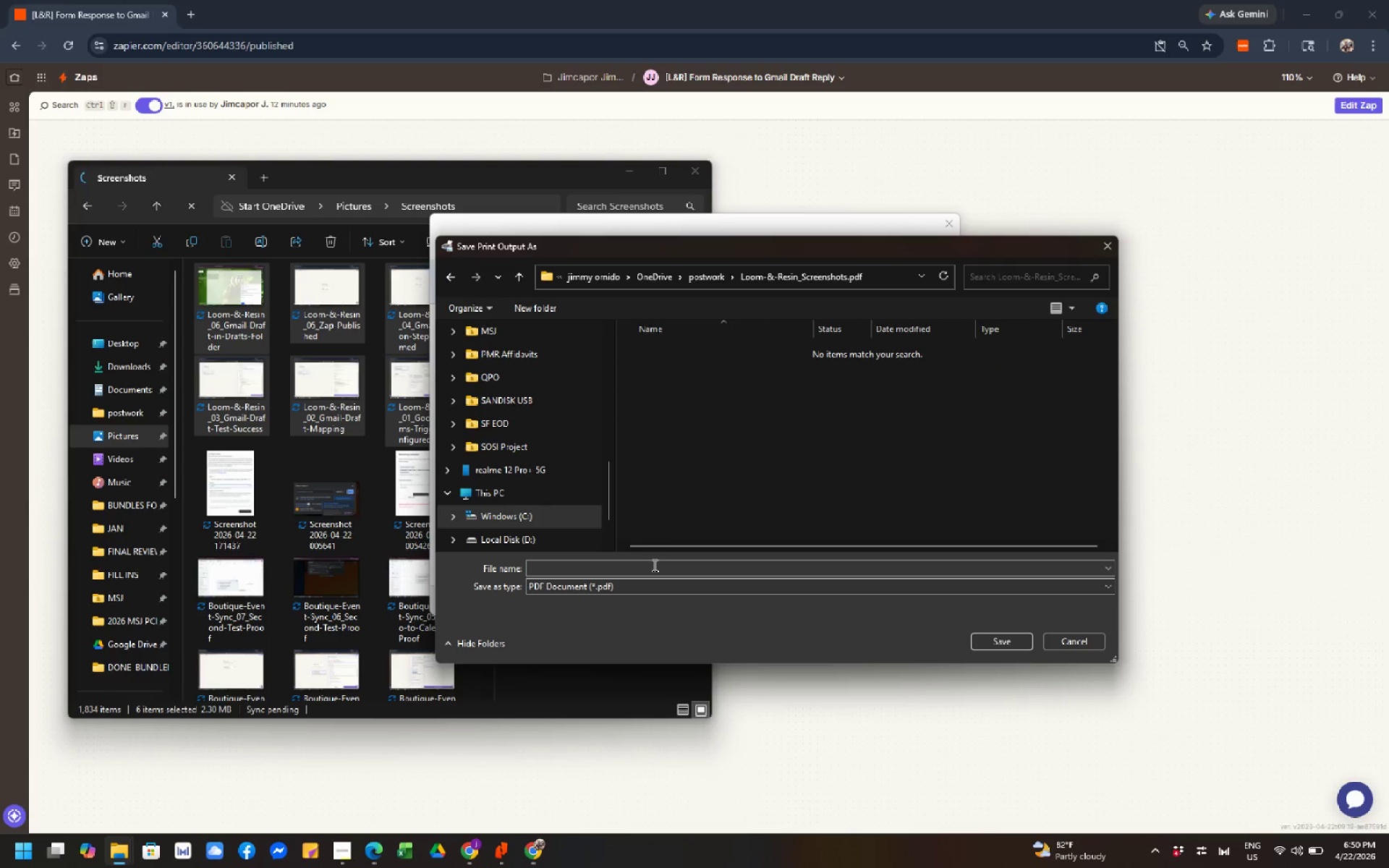 
left_click([653, 565])
 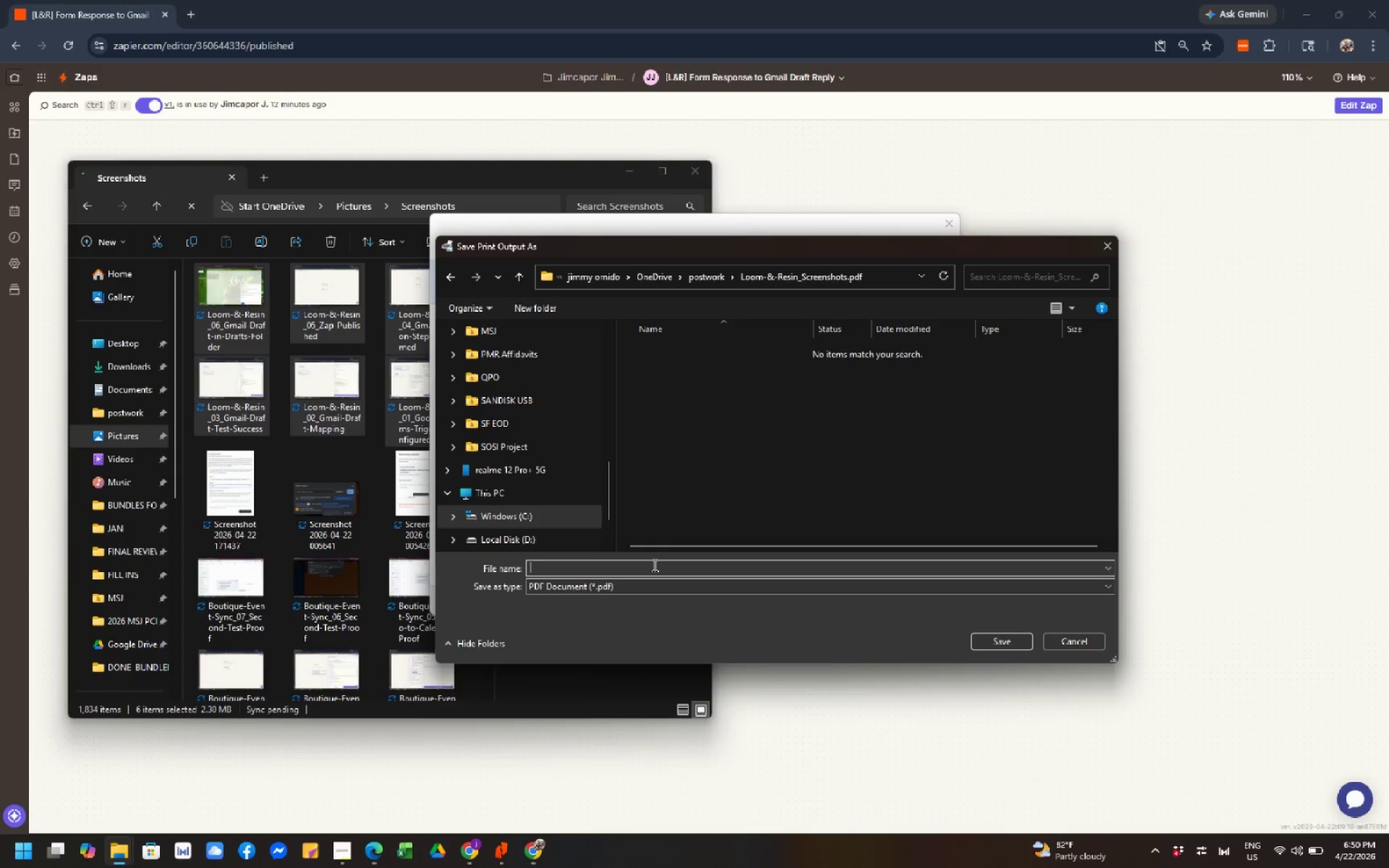 
key(Control+V)
 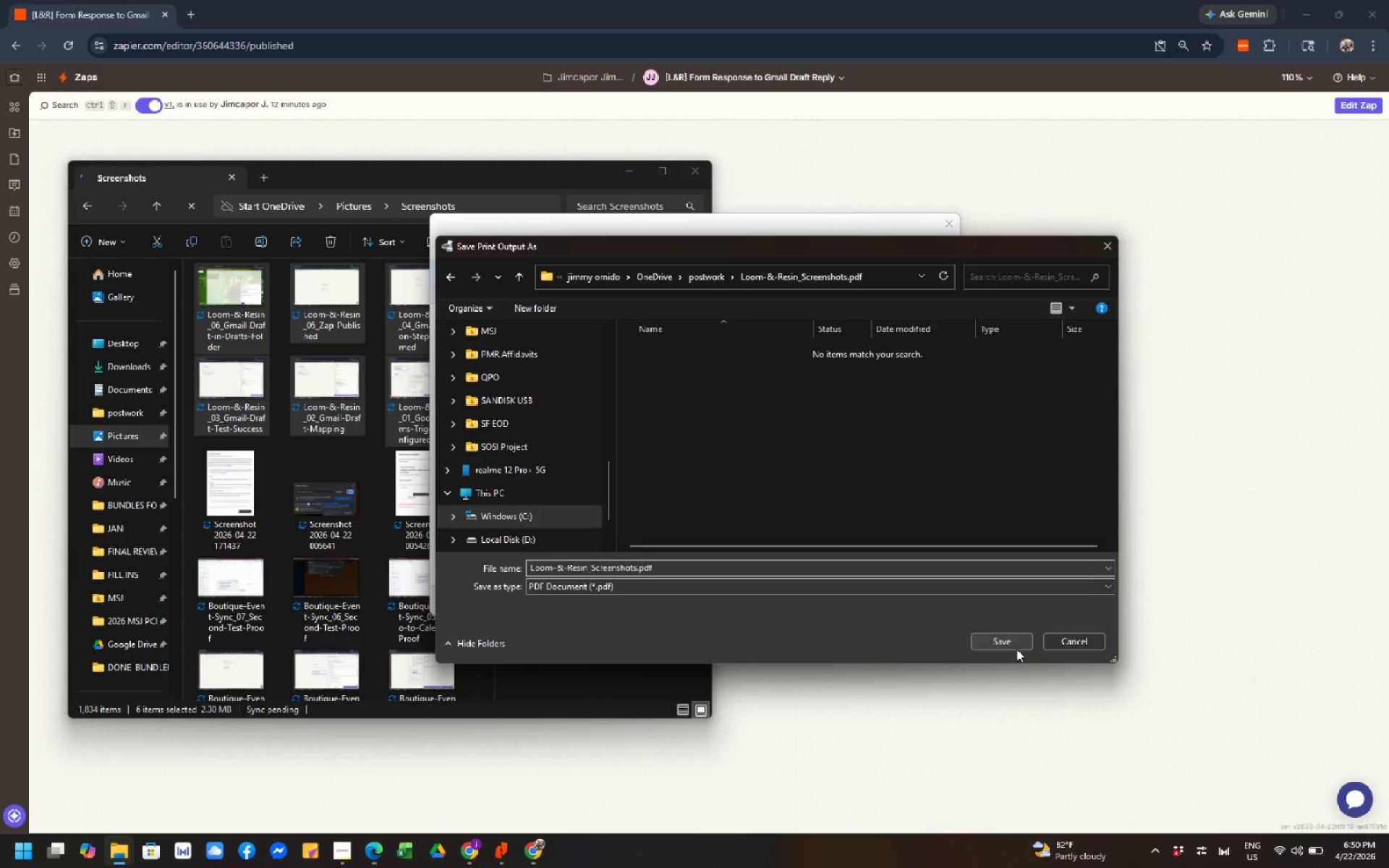 
left_click([1009, 646])
 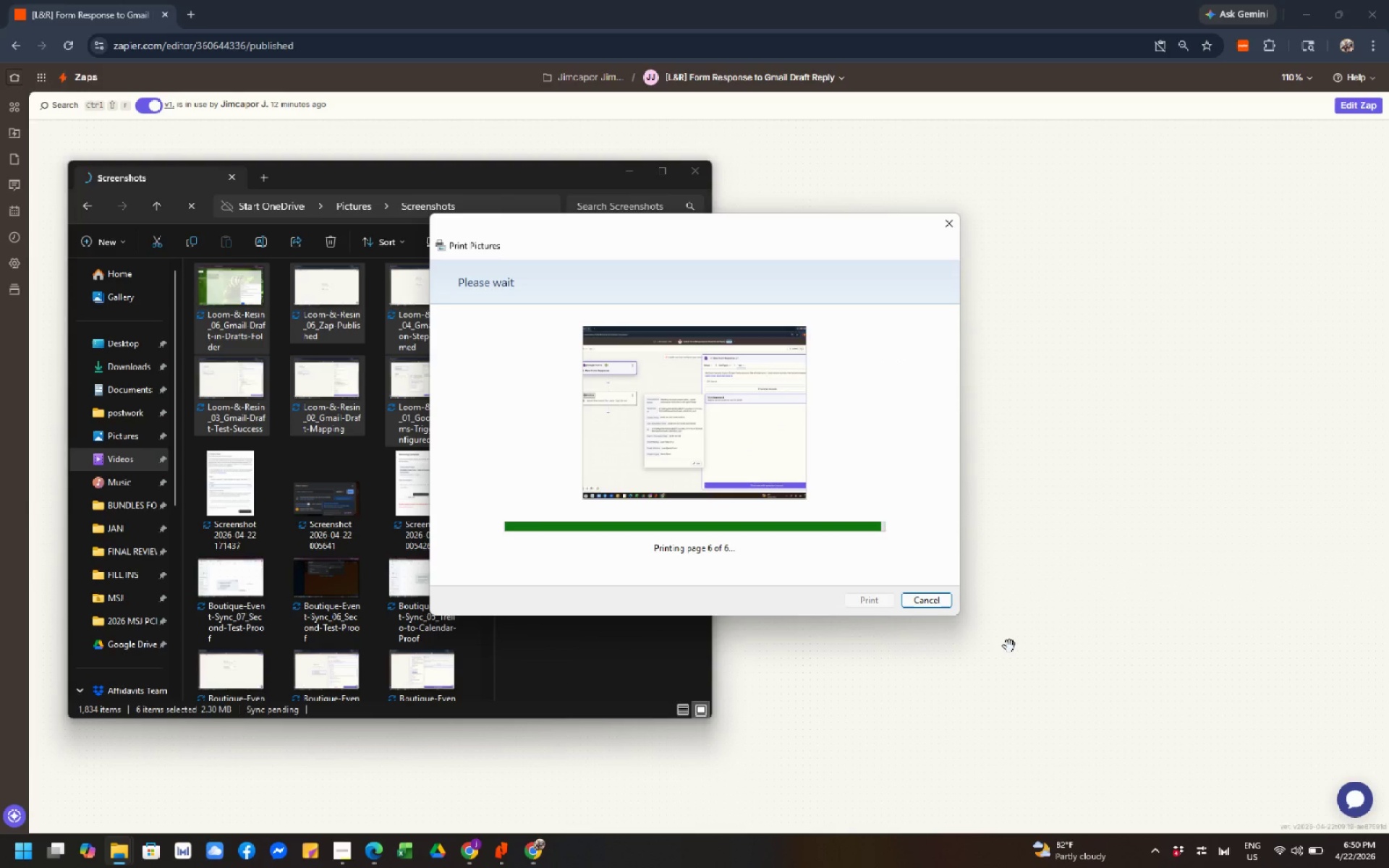 
wait(9.23)
 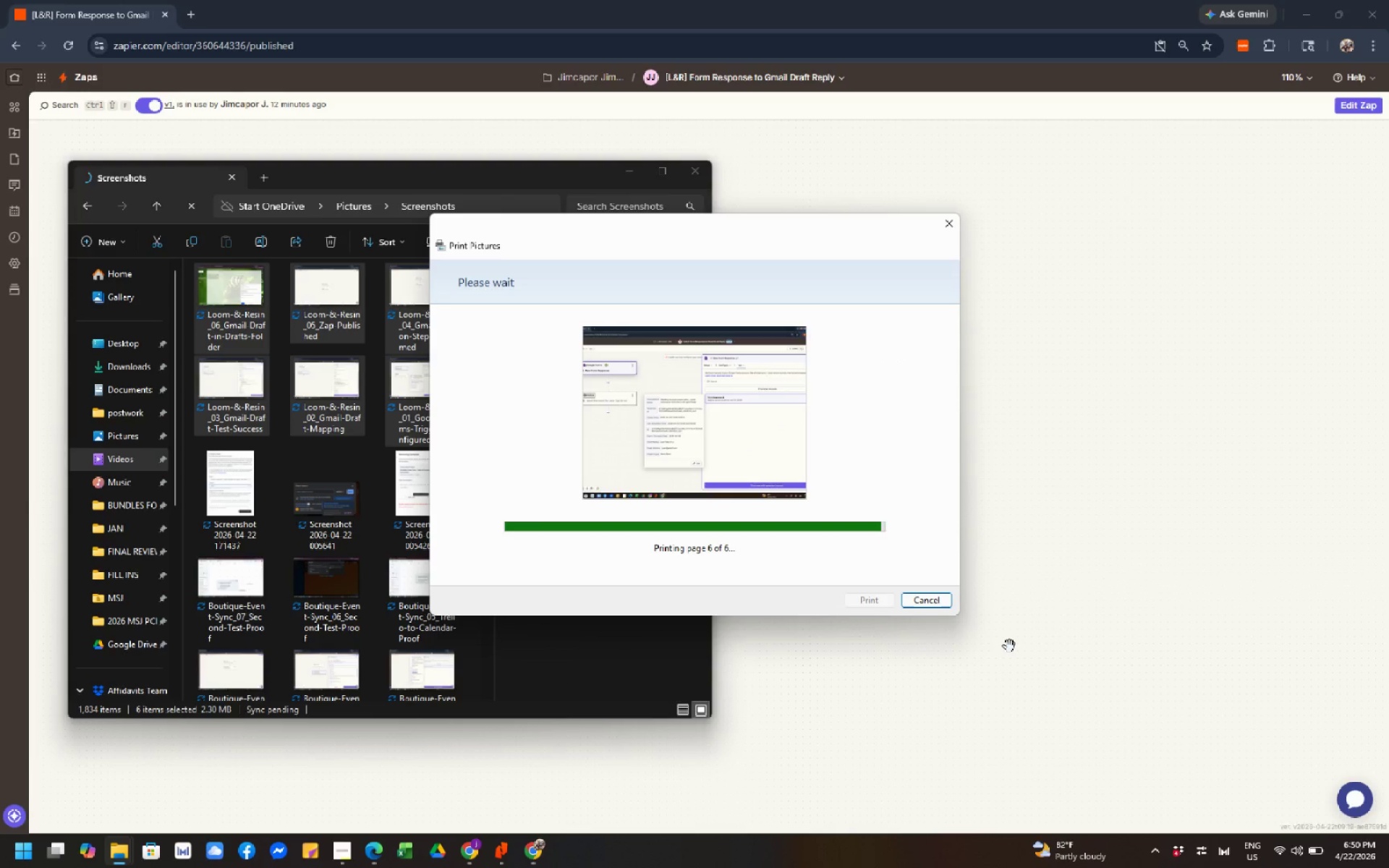 
left_click([625, 174])
 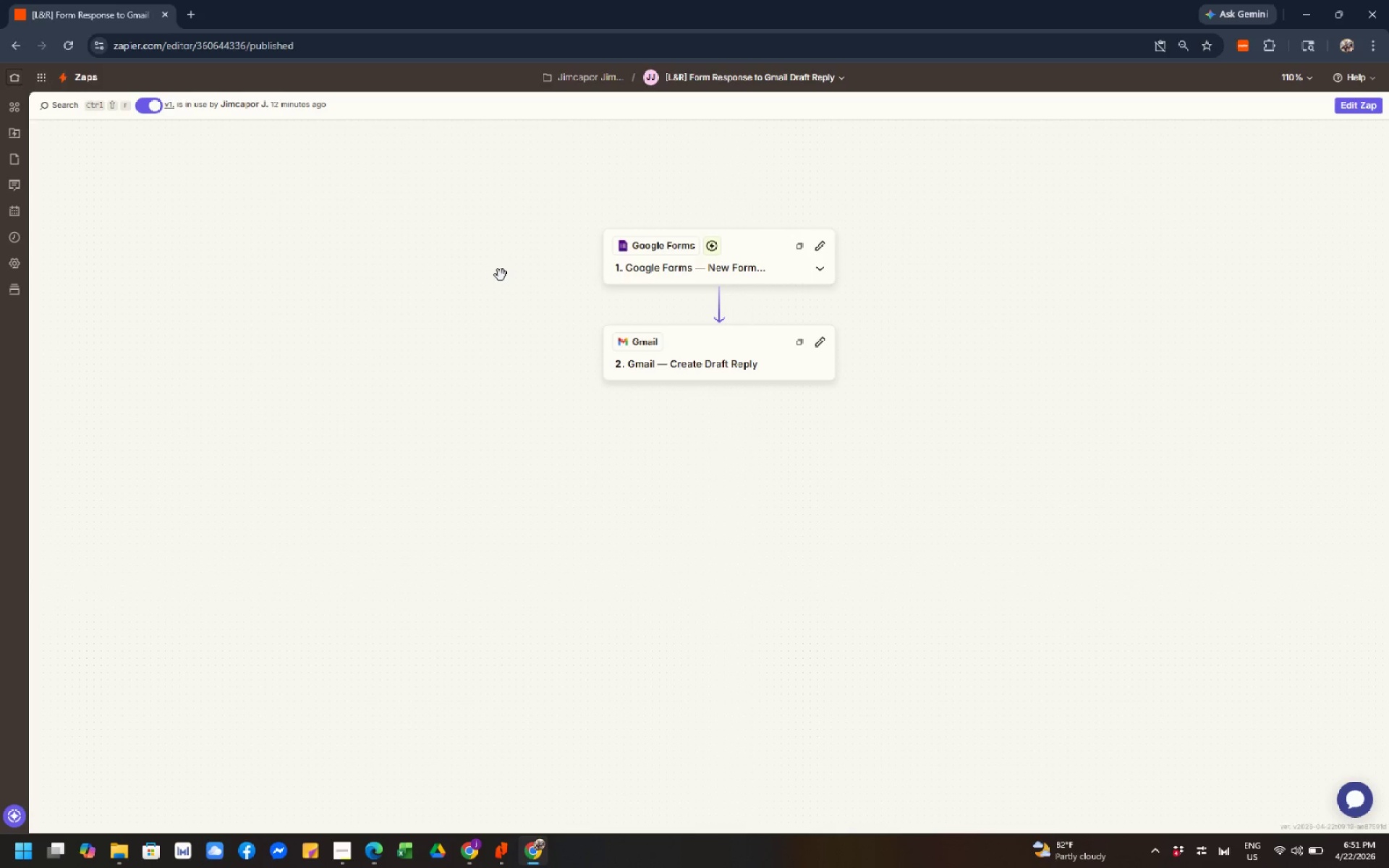 
wait(9.22)
 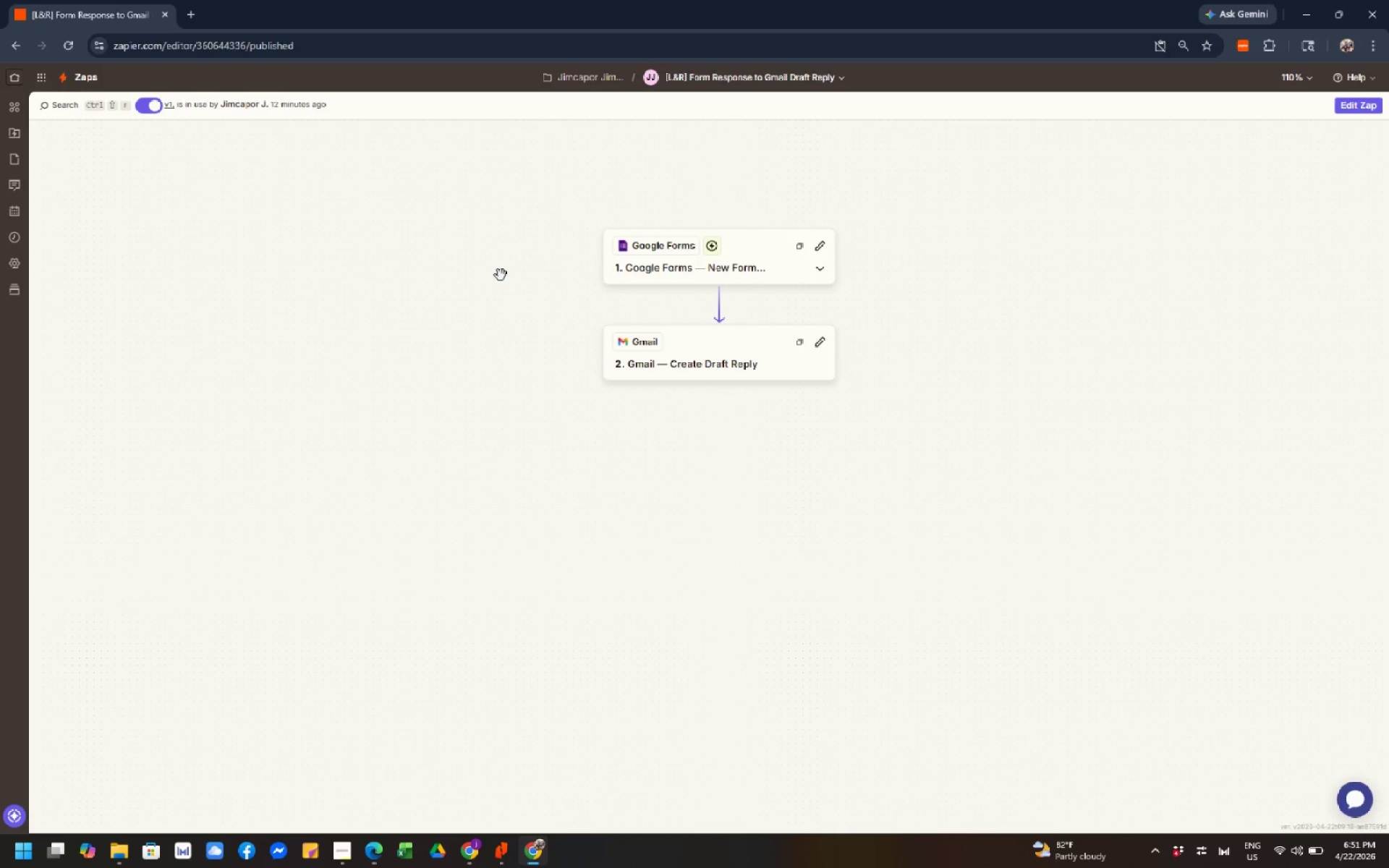 
left_click([470, 848])
 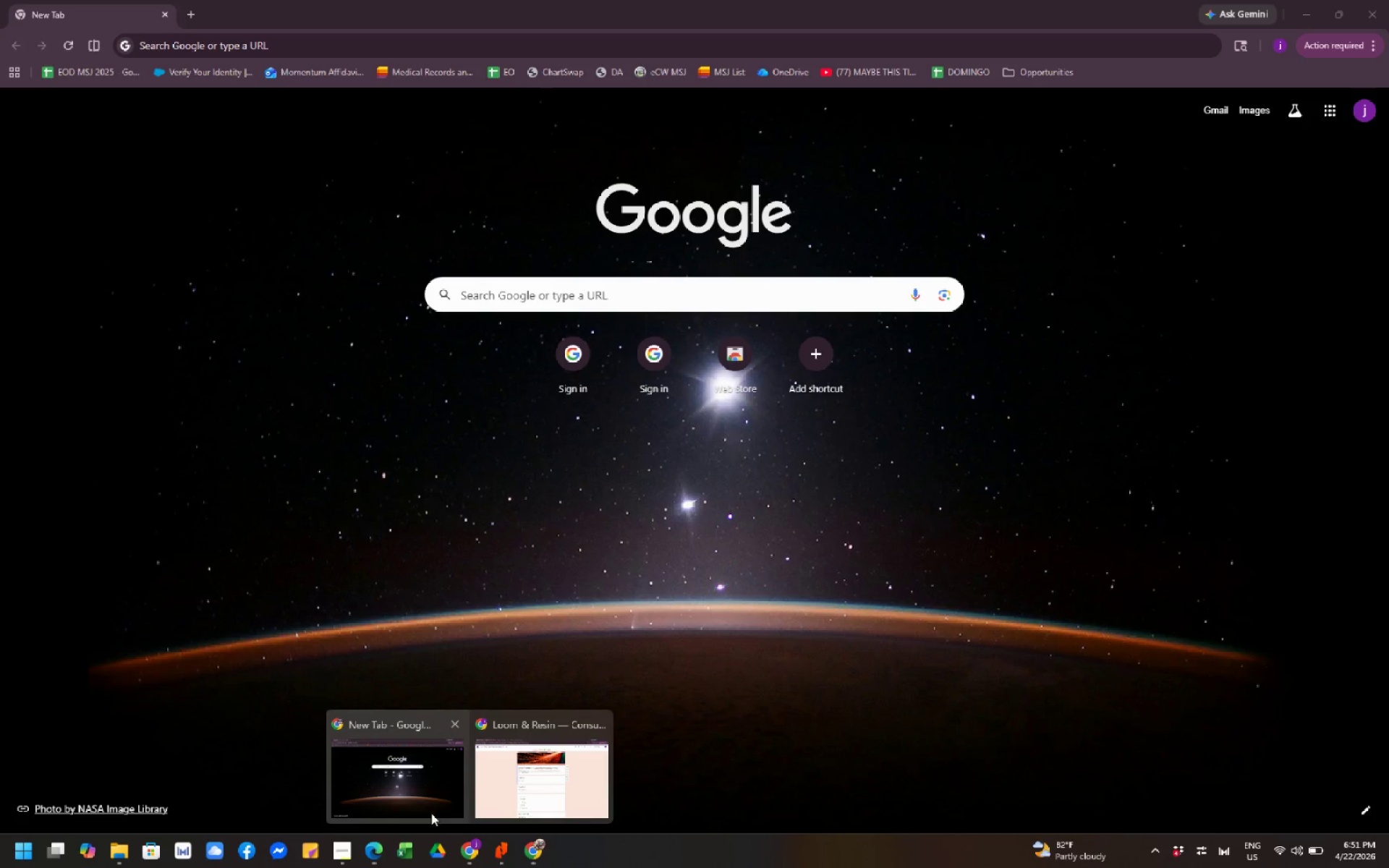 
left_click([530, 854])
 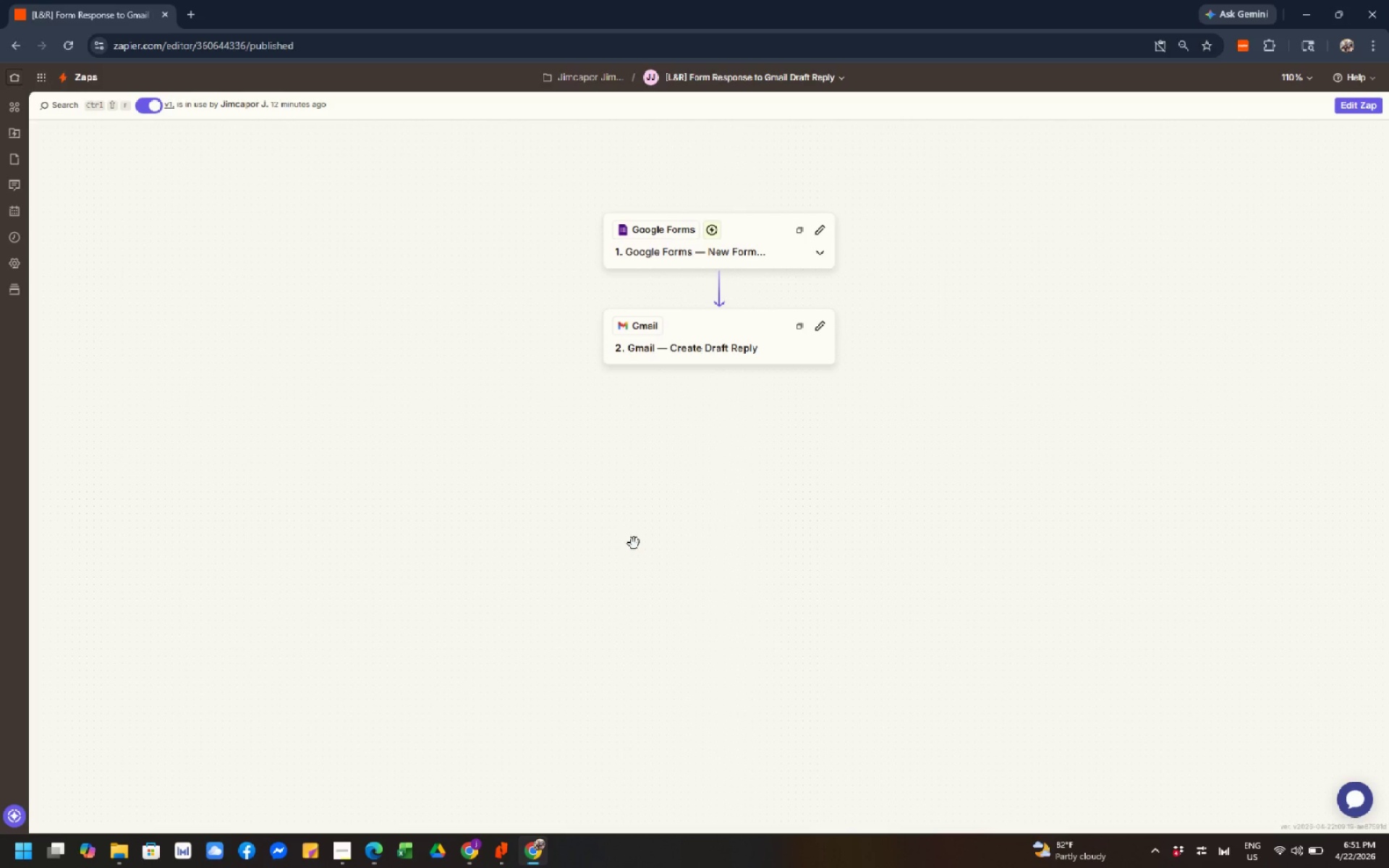 
wait(13.93)
 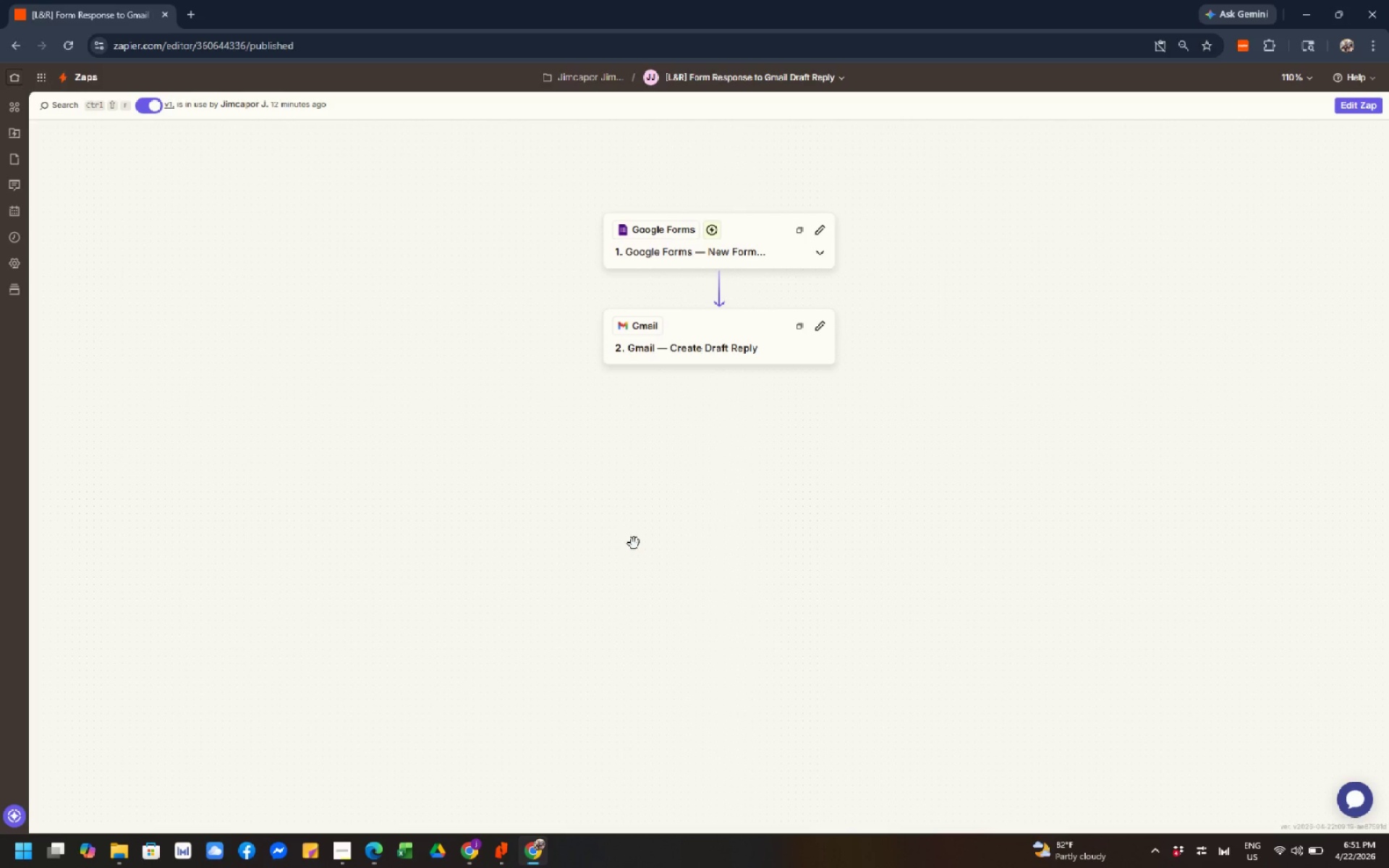 
mouse_move([480, 818])
 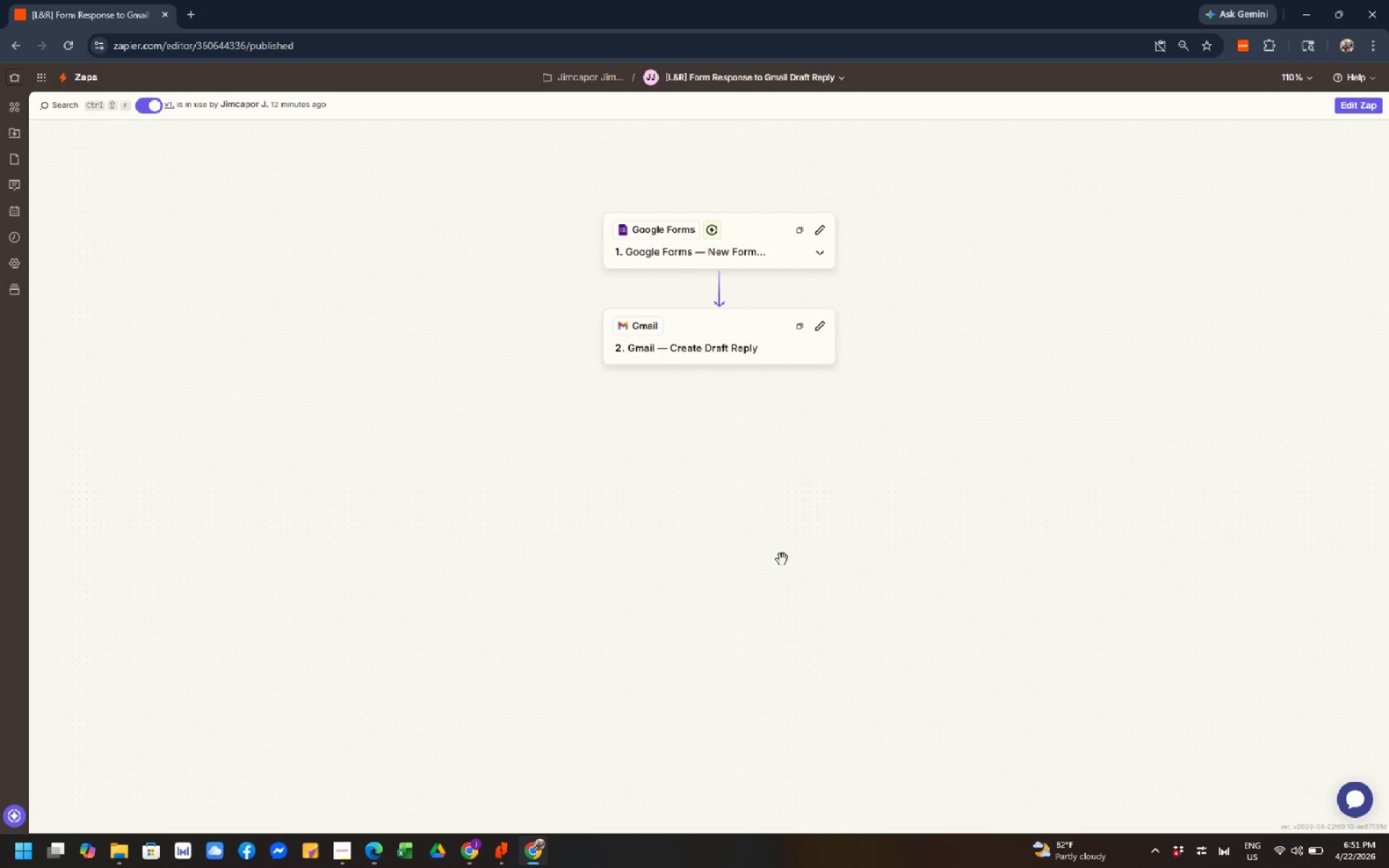 
left_click([782, 559])
 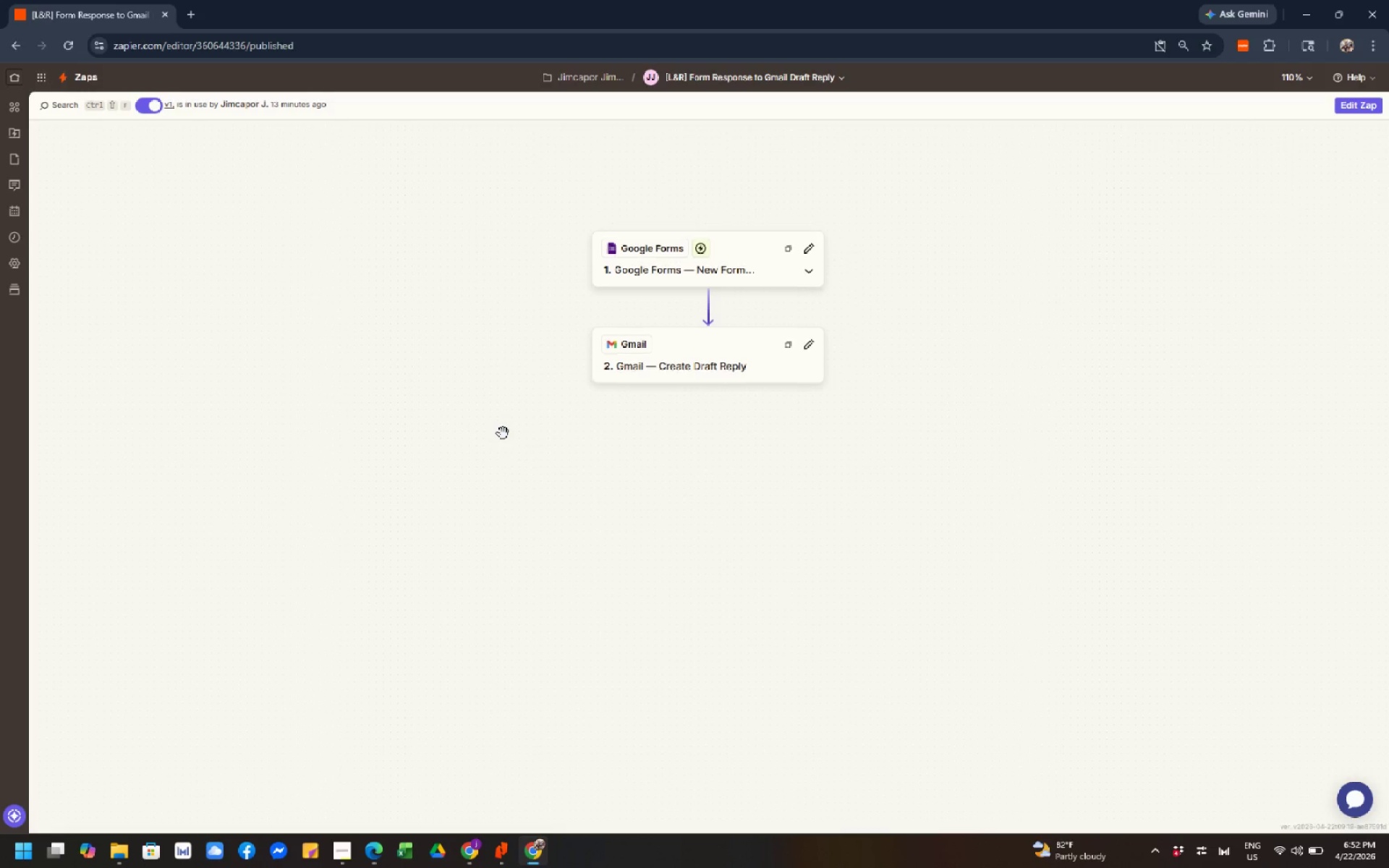 
wait(57.33)
 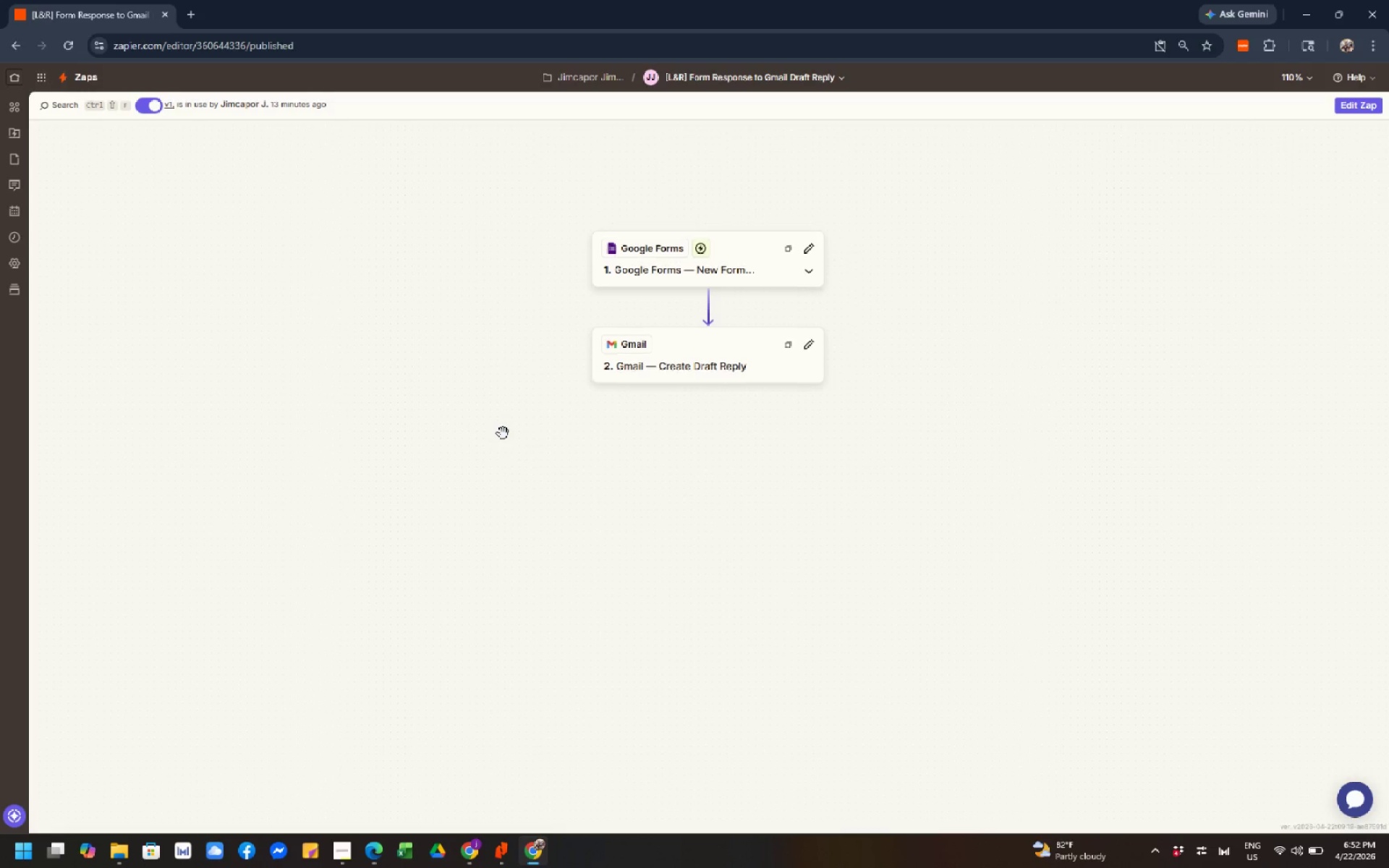 
left_click([475, 857])
 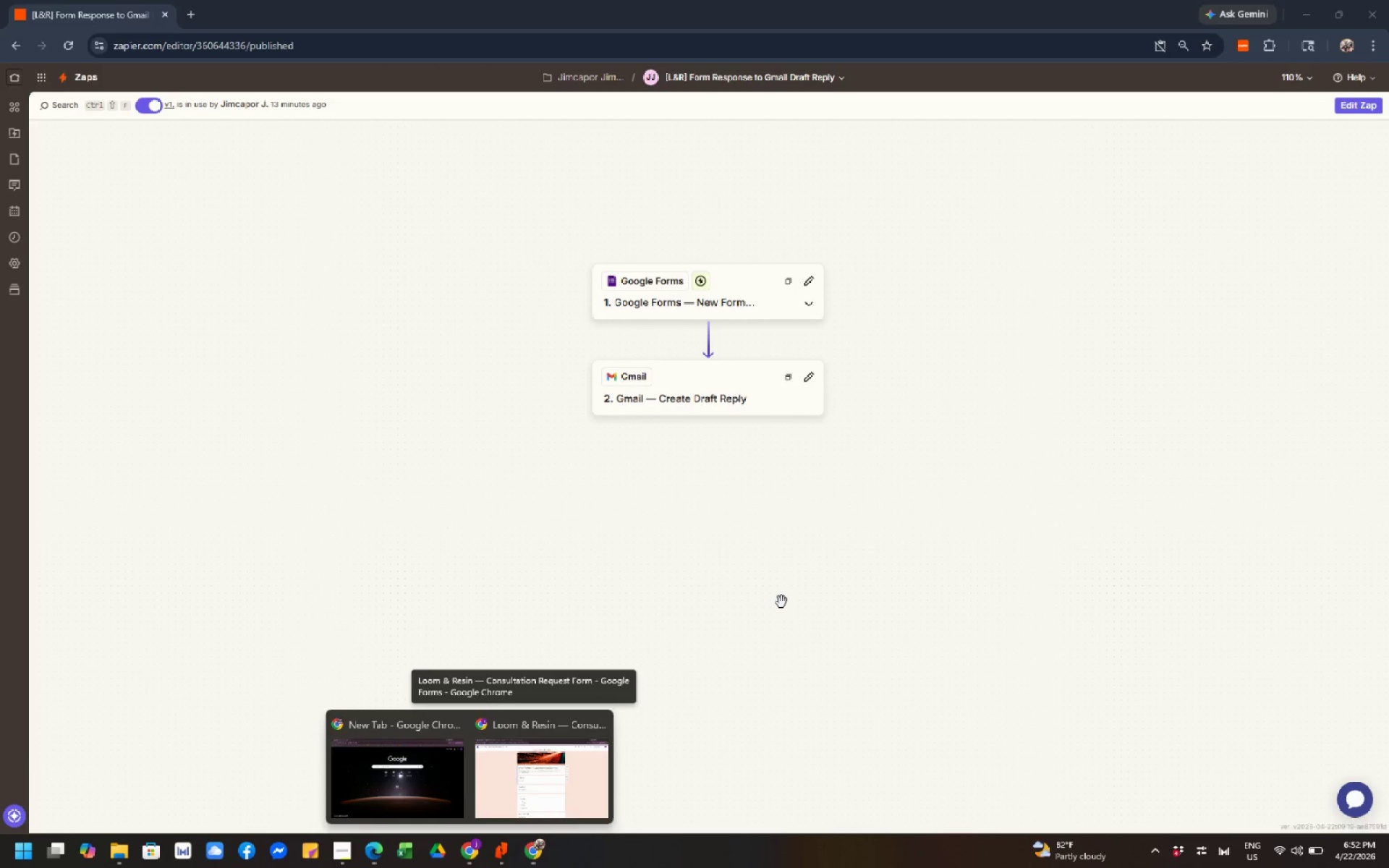 
wait(9.52)
 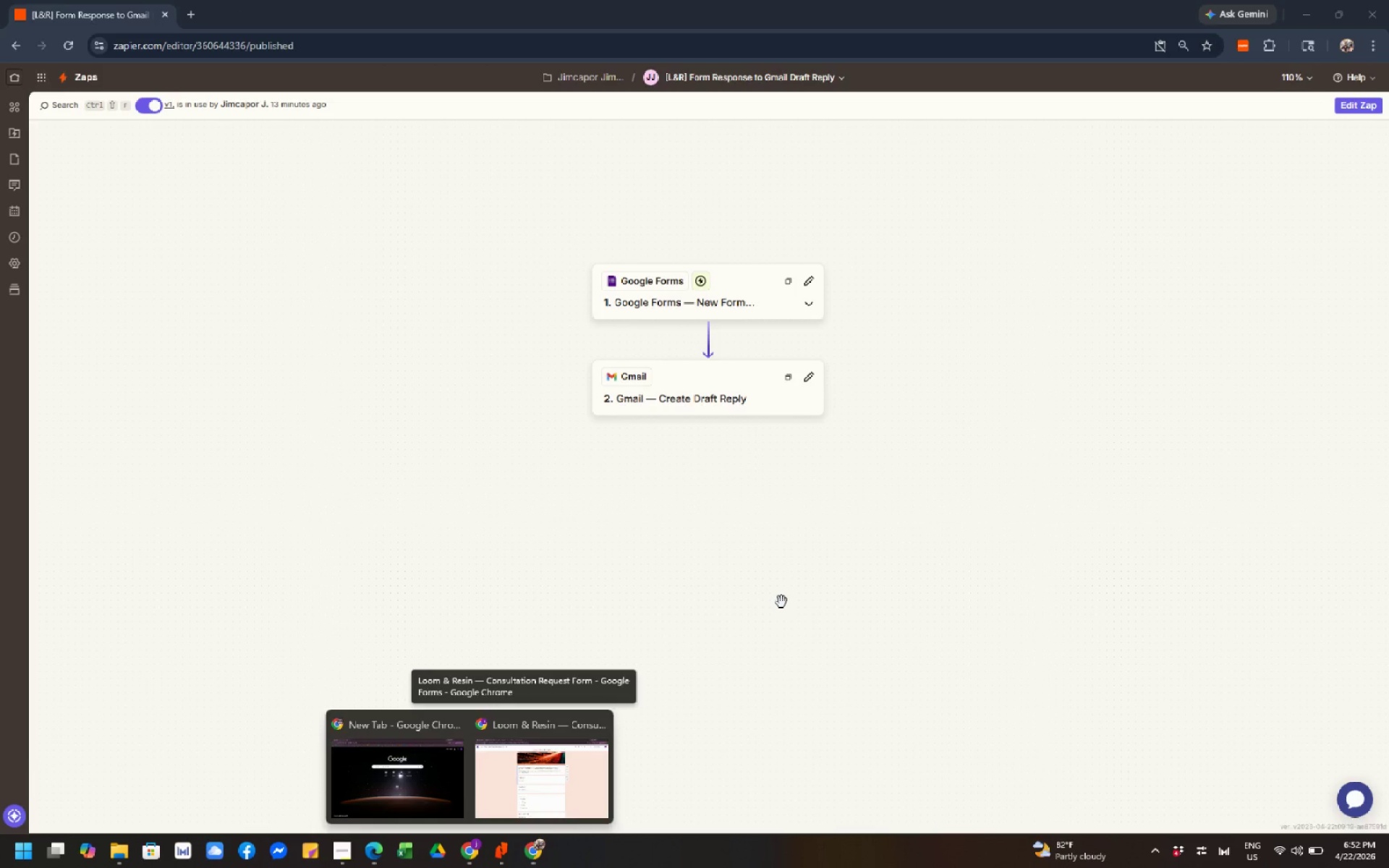 
left_click([570, 766])
 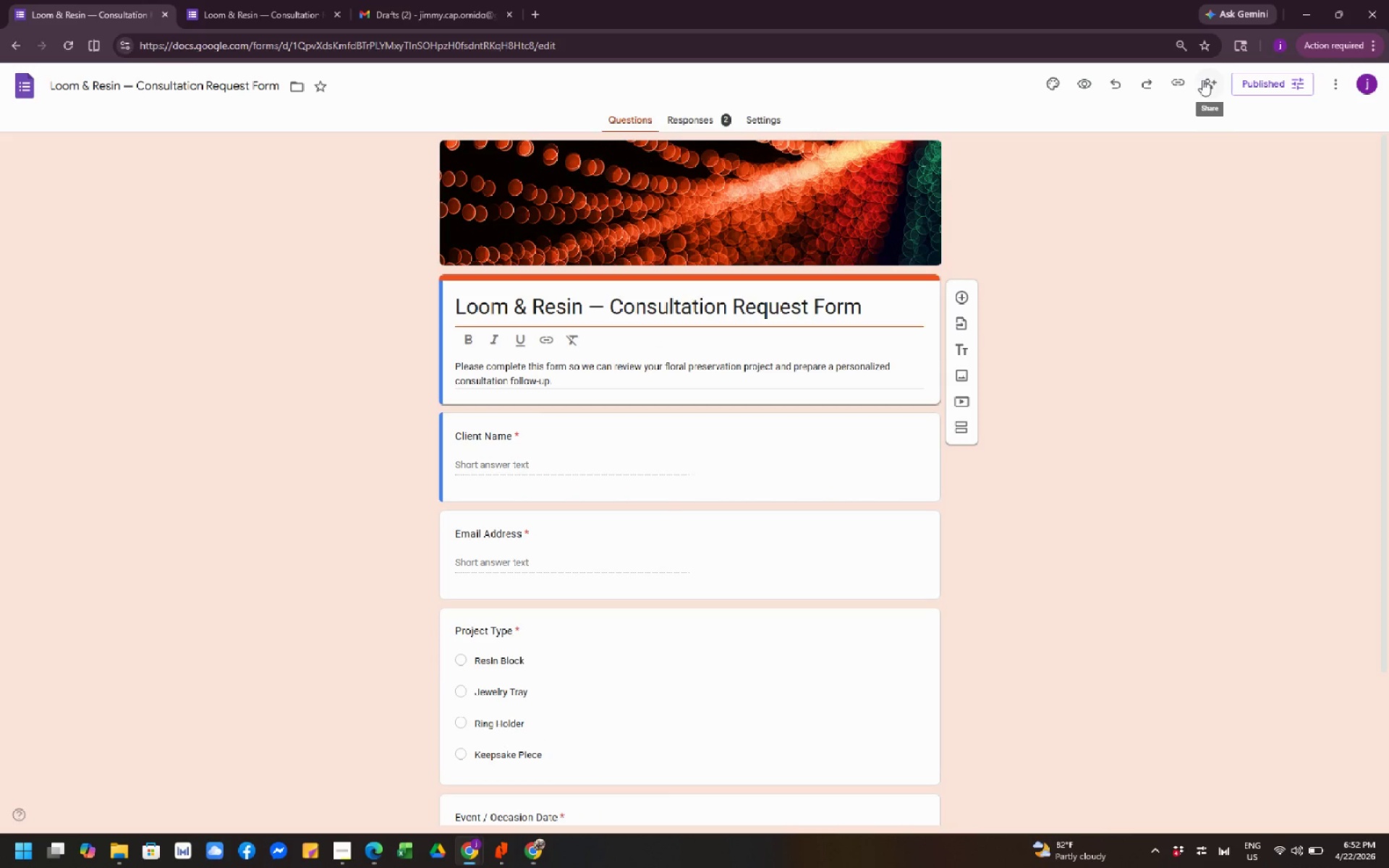 
left_click([1202, 80])
 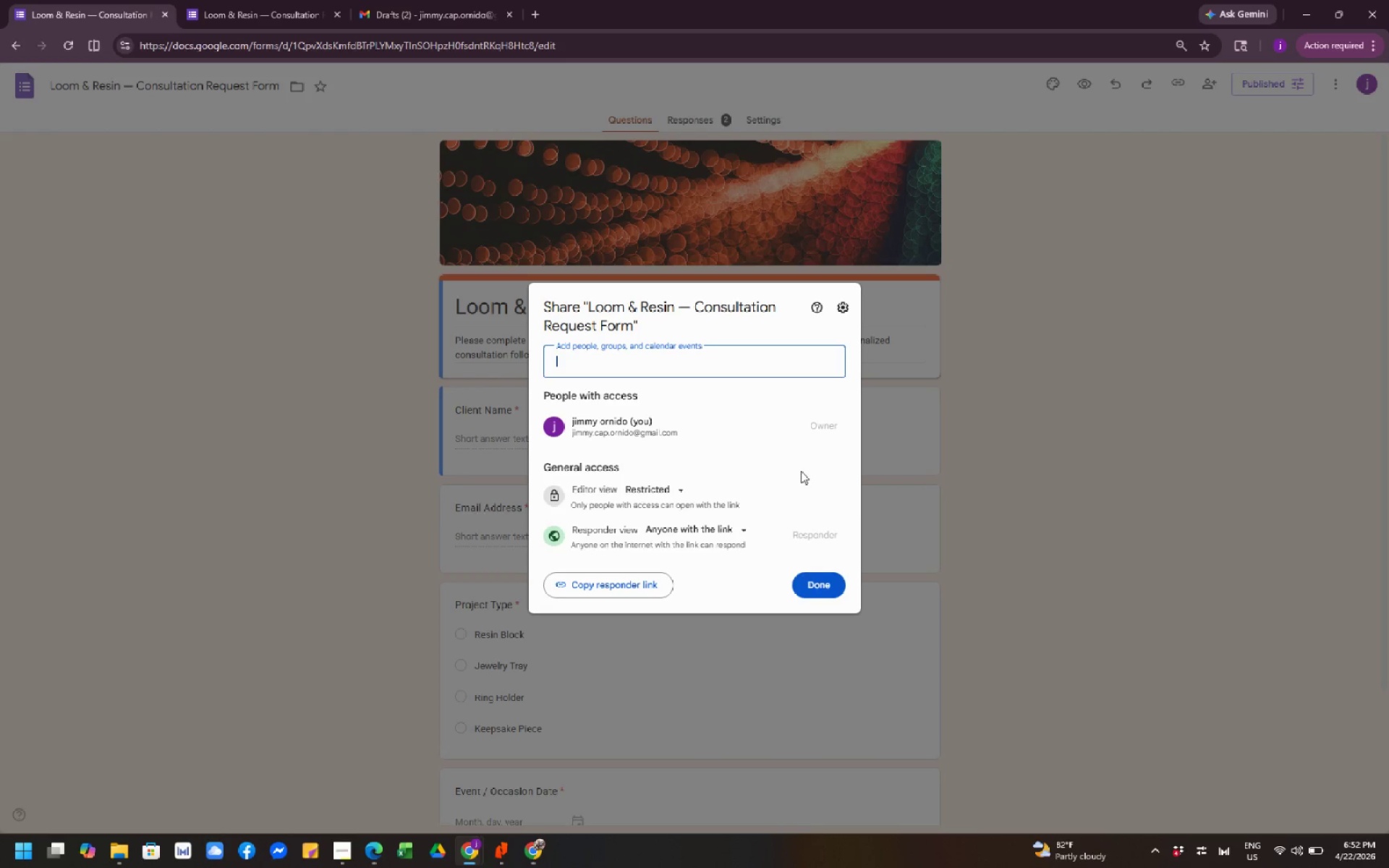 
wait(5.12)
 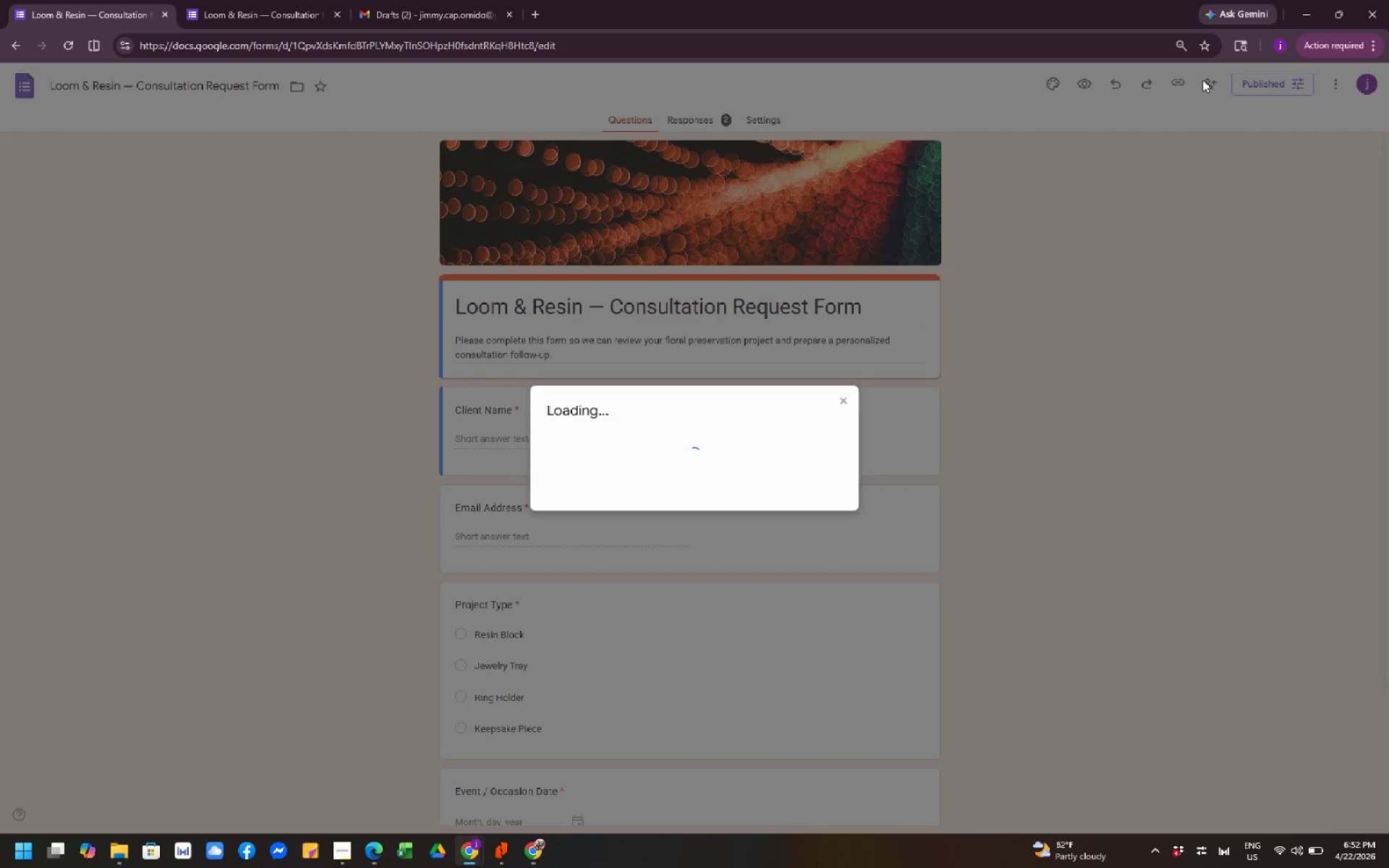 
left_click([674, 489])
 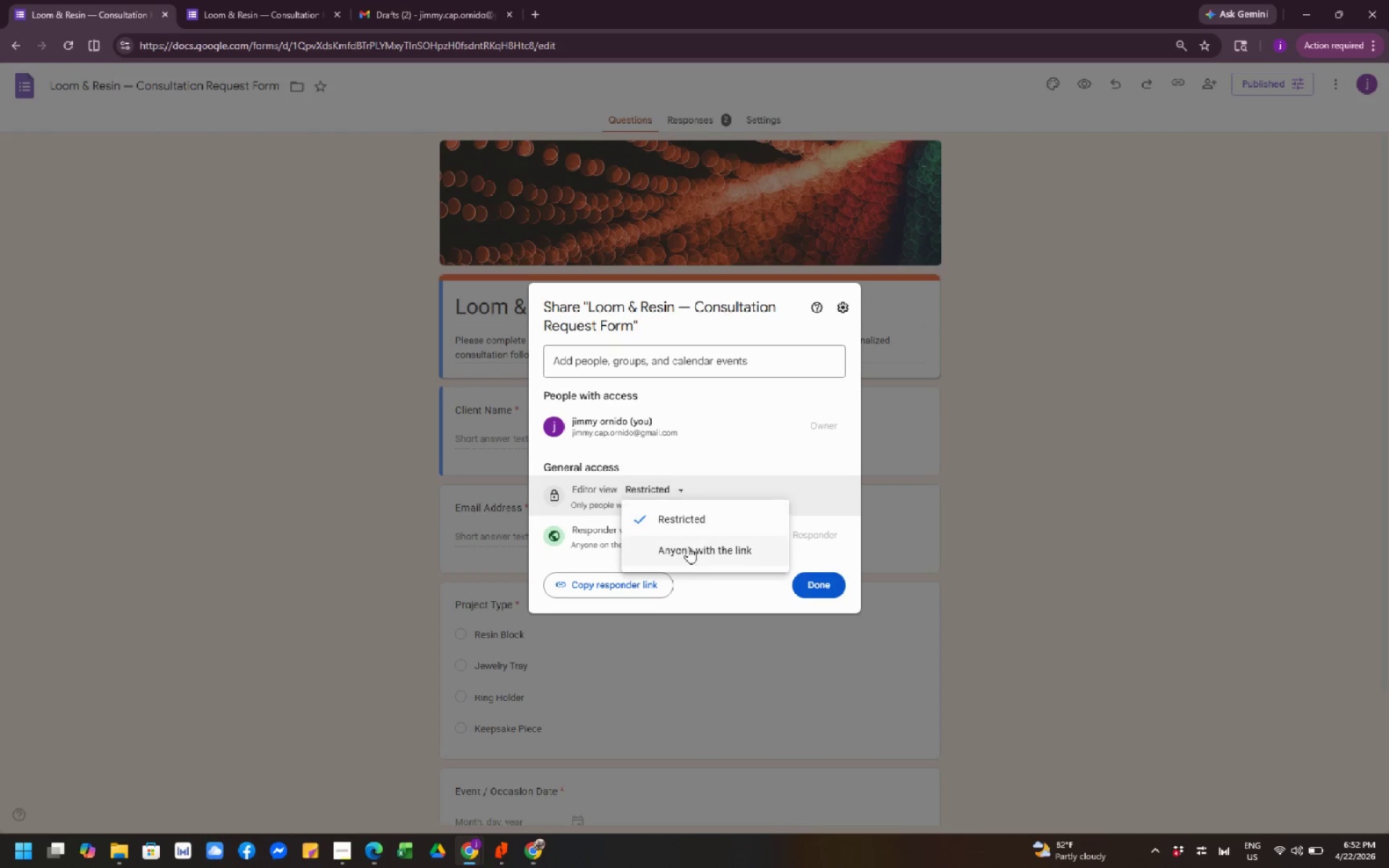 
left_click([689, 556])
 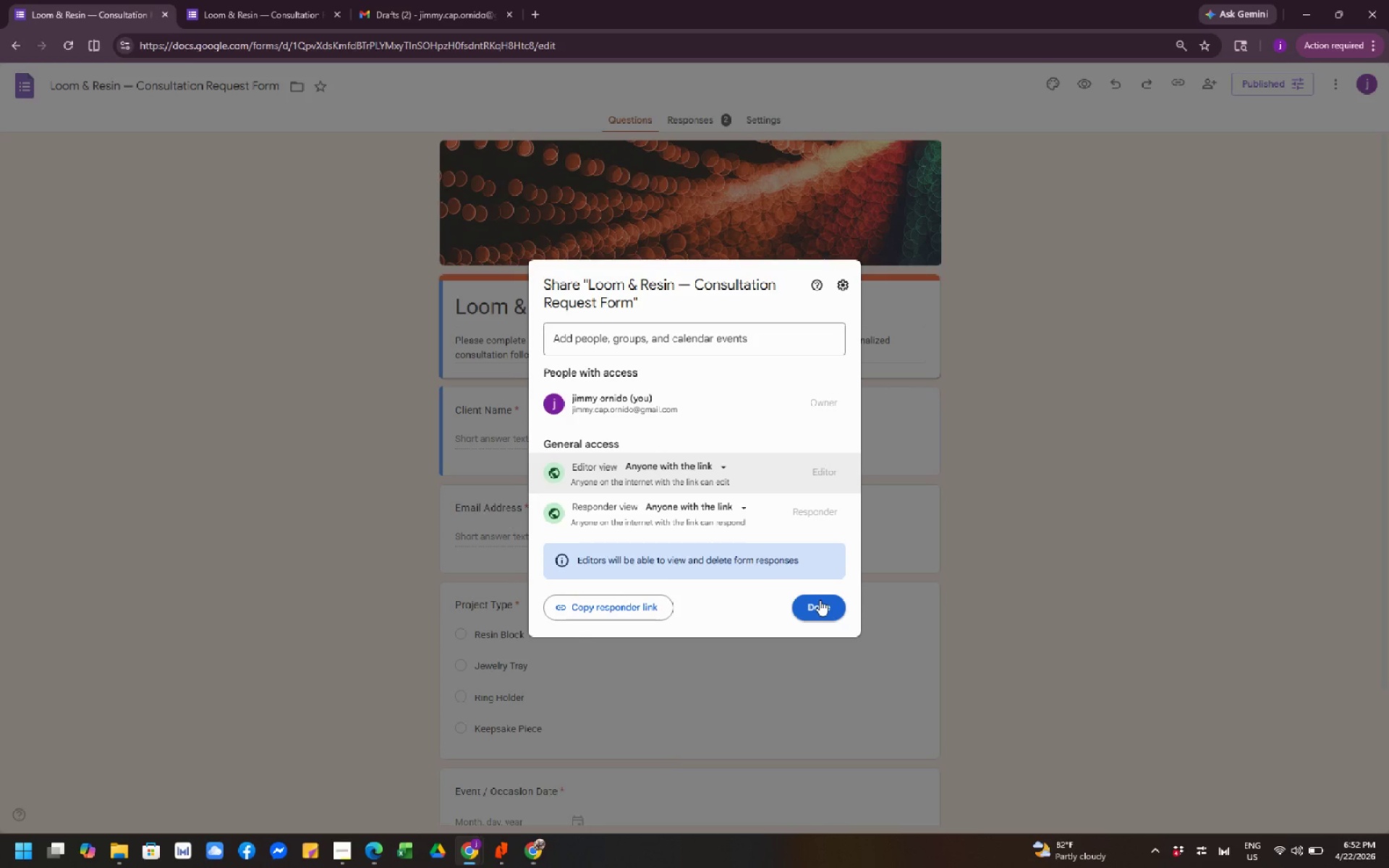 
wait(14.66)
 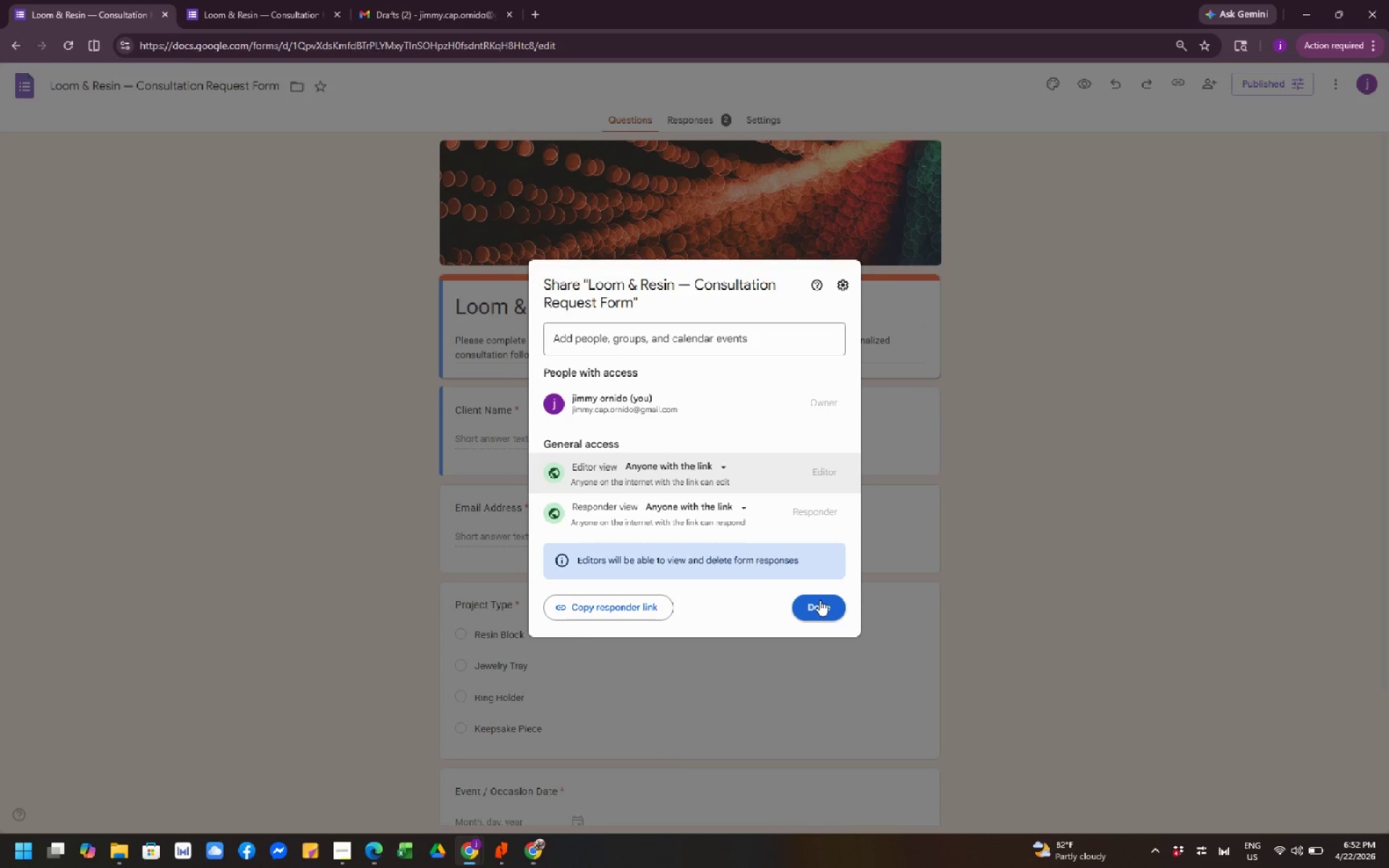 
left_click([775, 477])
 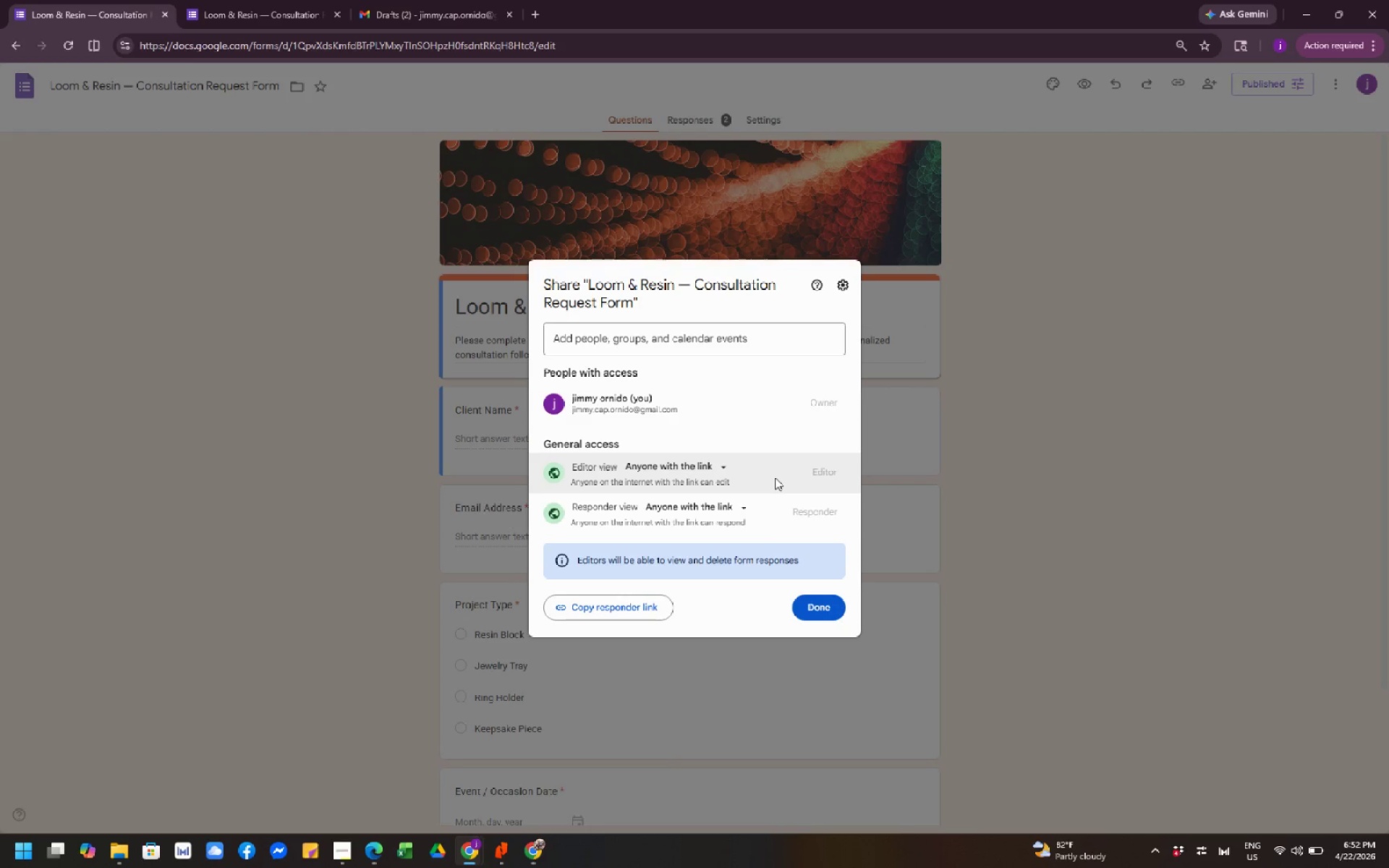 
left_click([775, 477])
 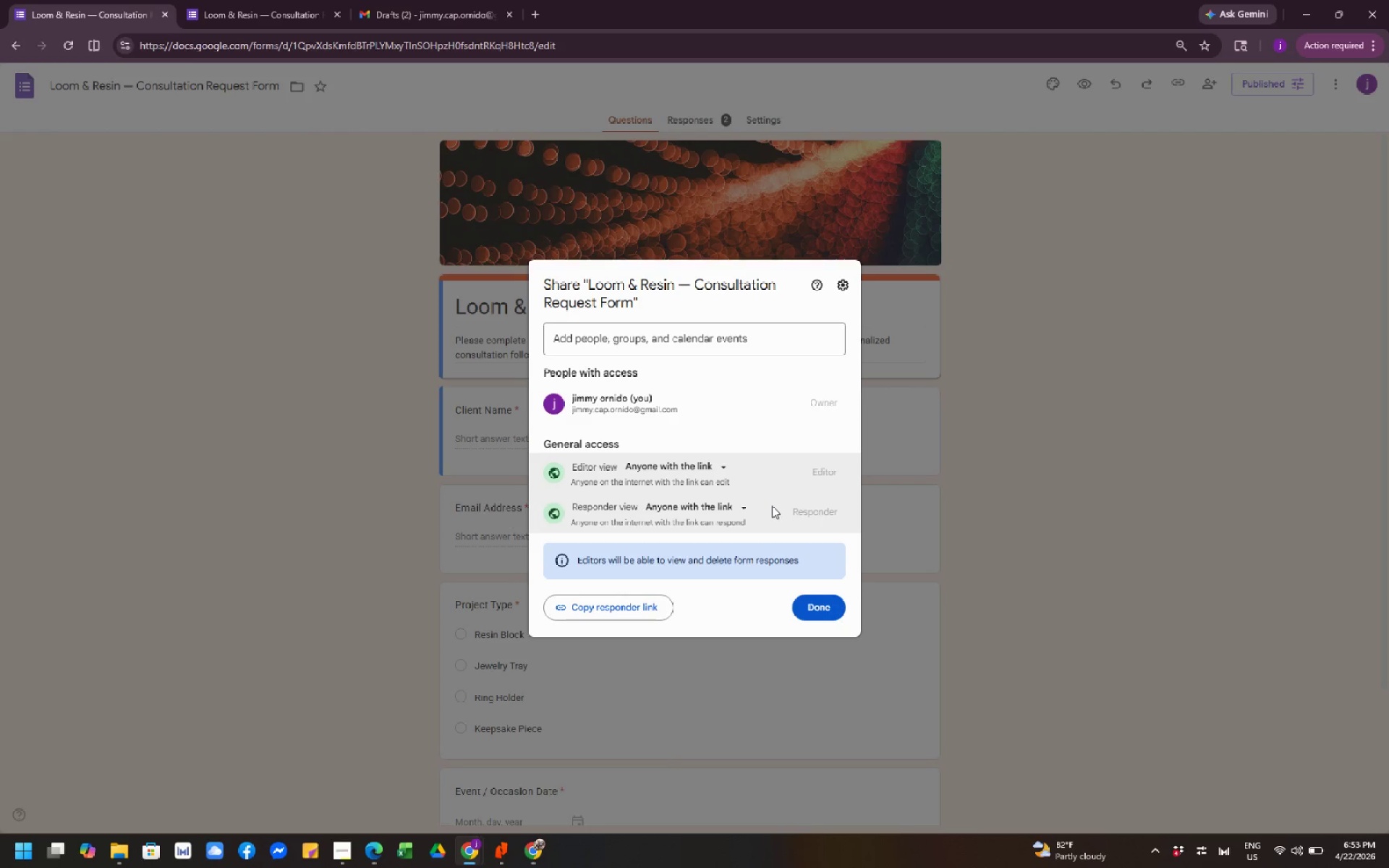 
left_click([772, 506])
 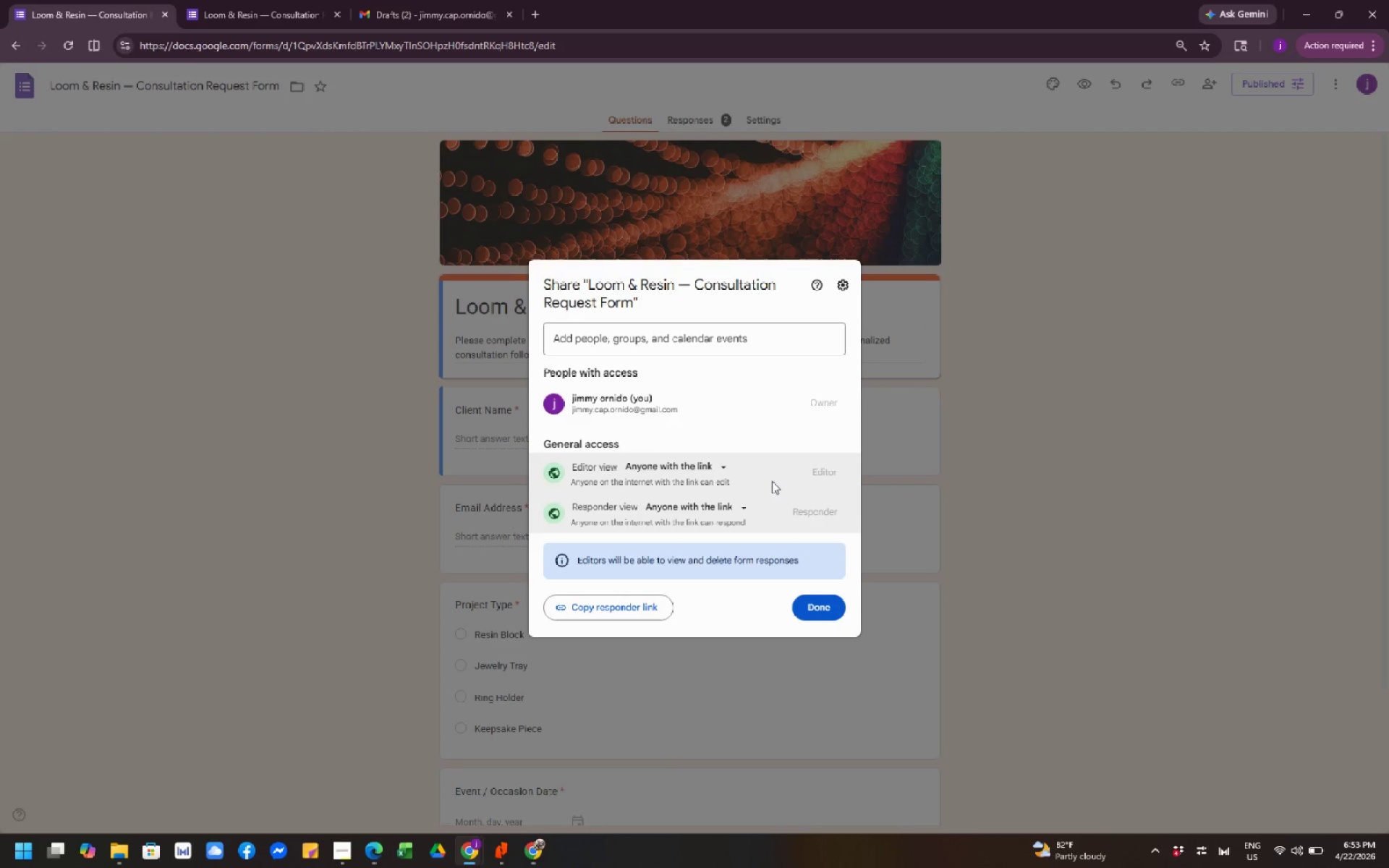 
left_click([772, 479])
 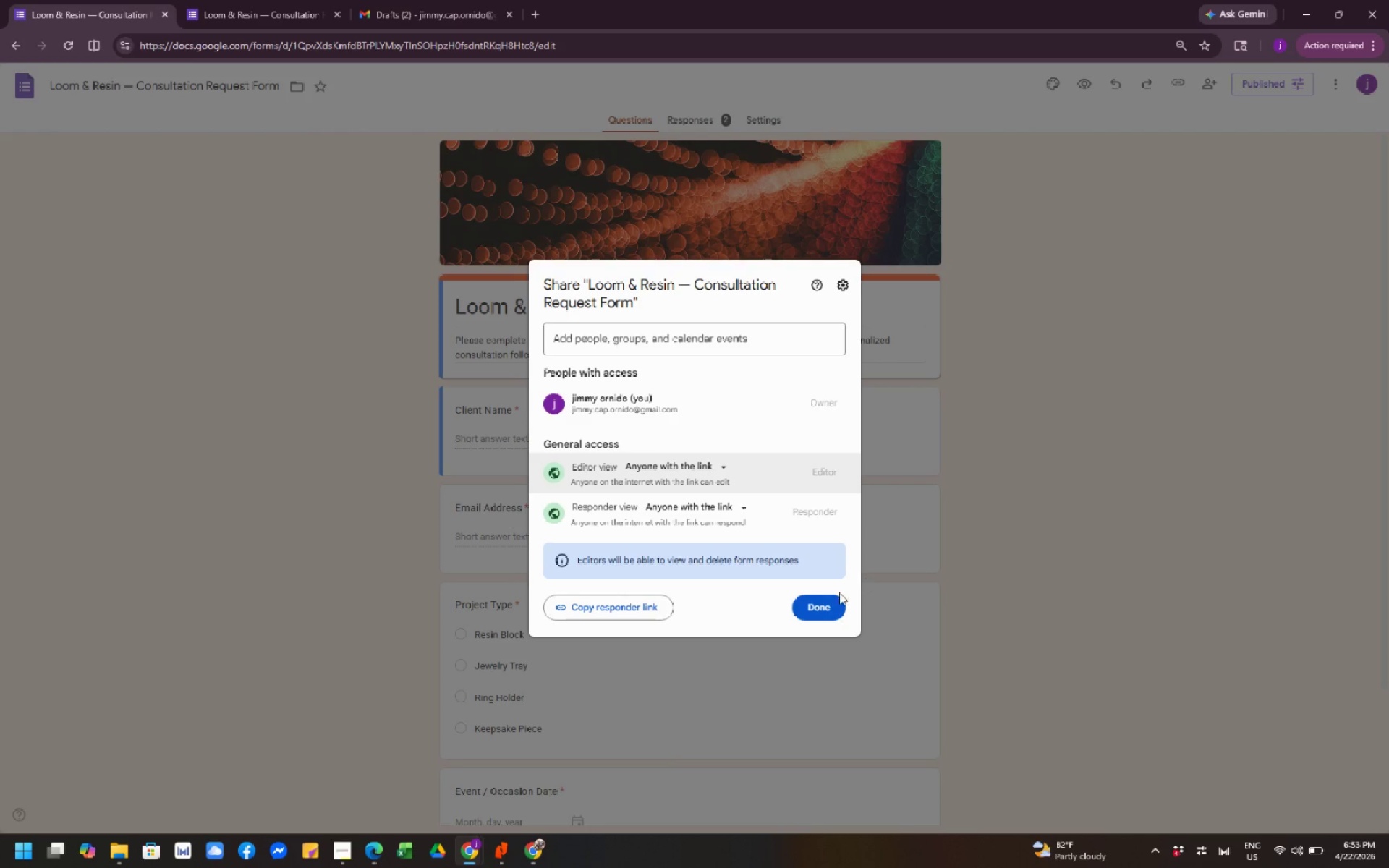 
left_click([817, 602])
 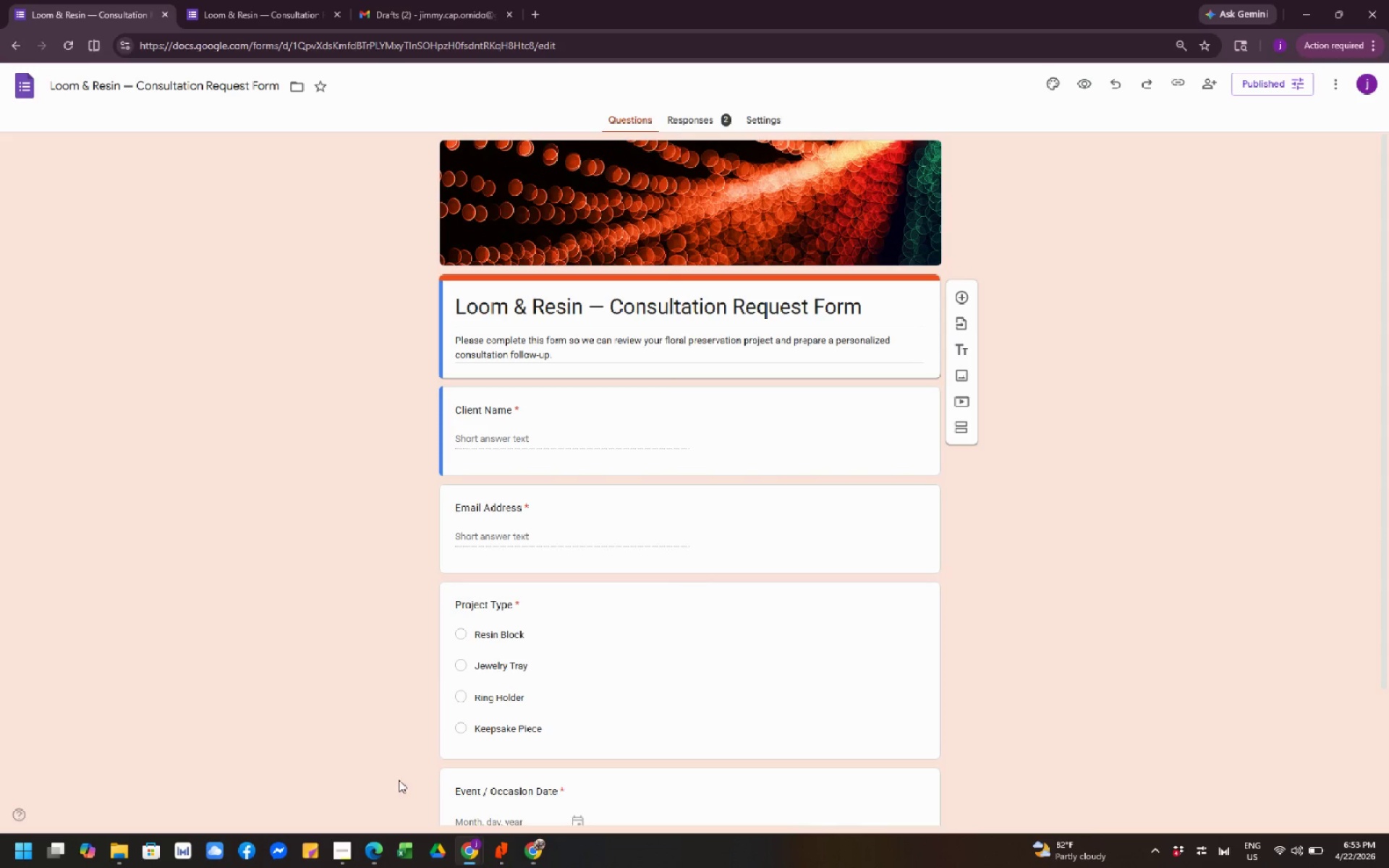 
wait(5.25)
 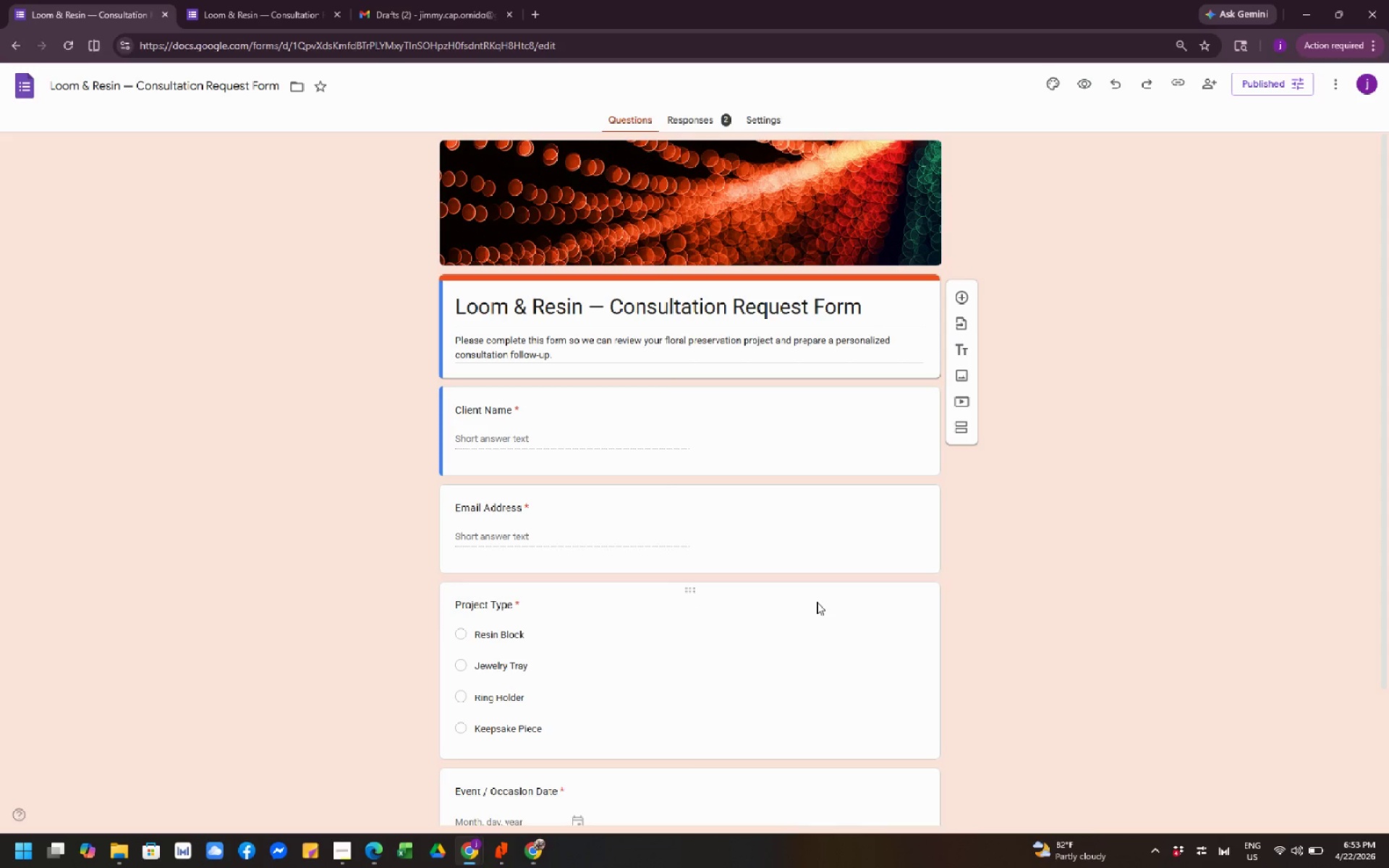 
left_click([343, 842])
 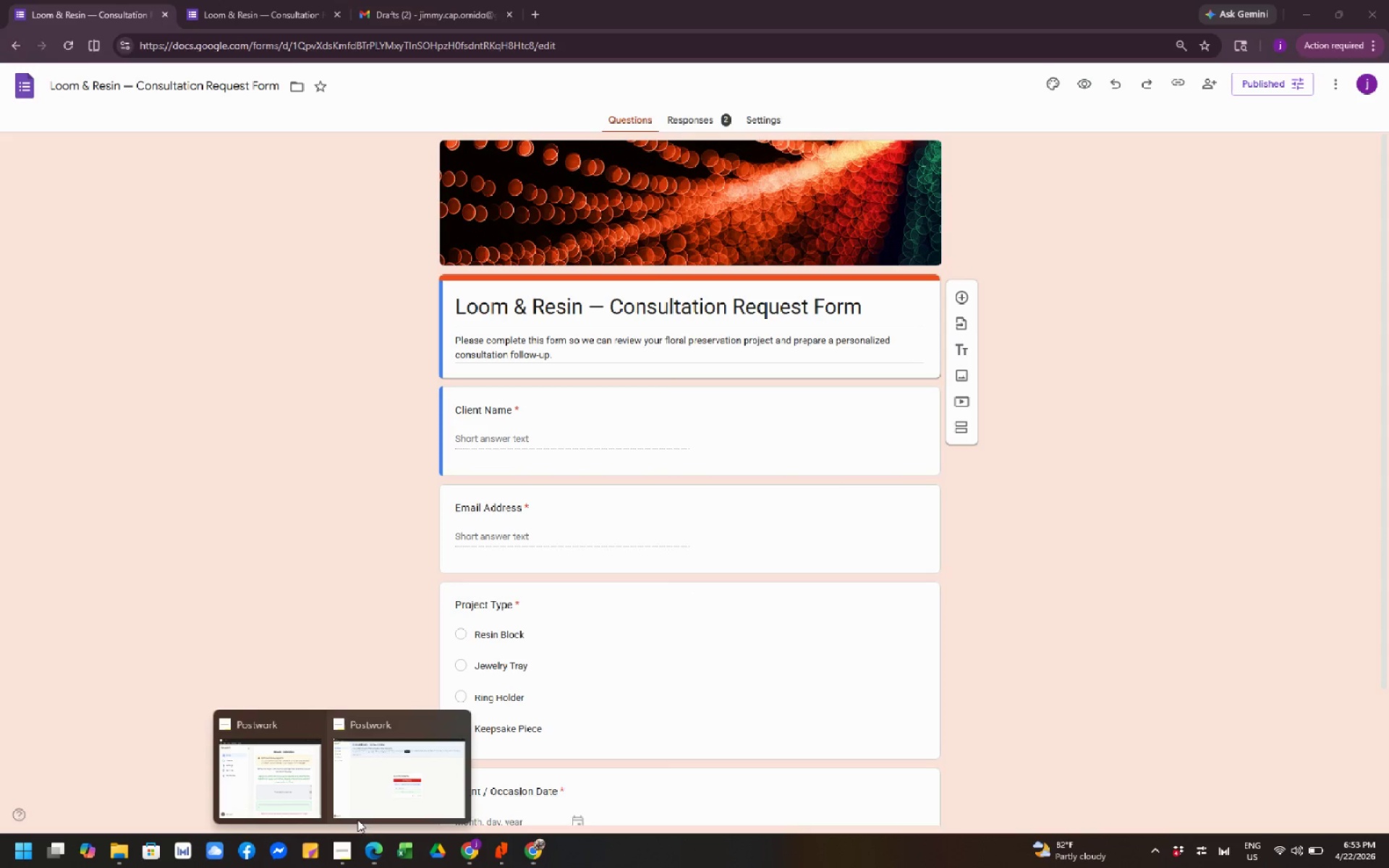 
left_click([365, 786])